 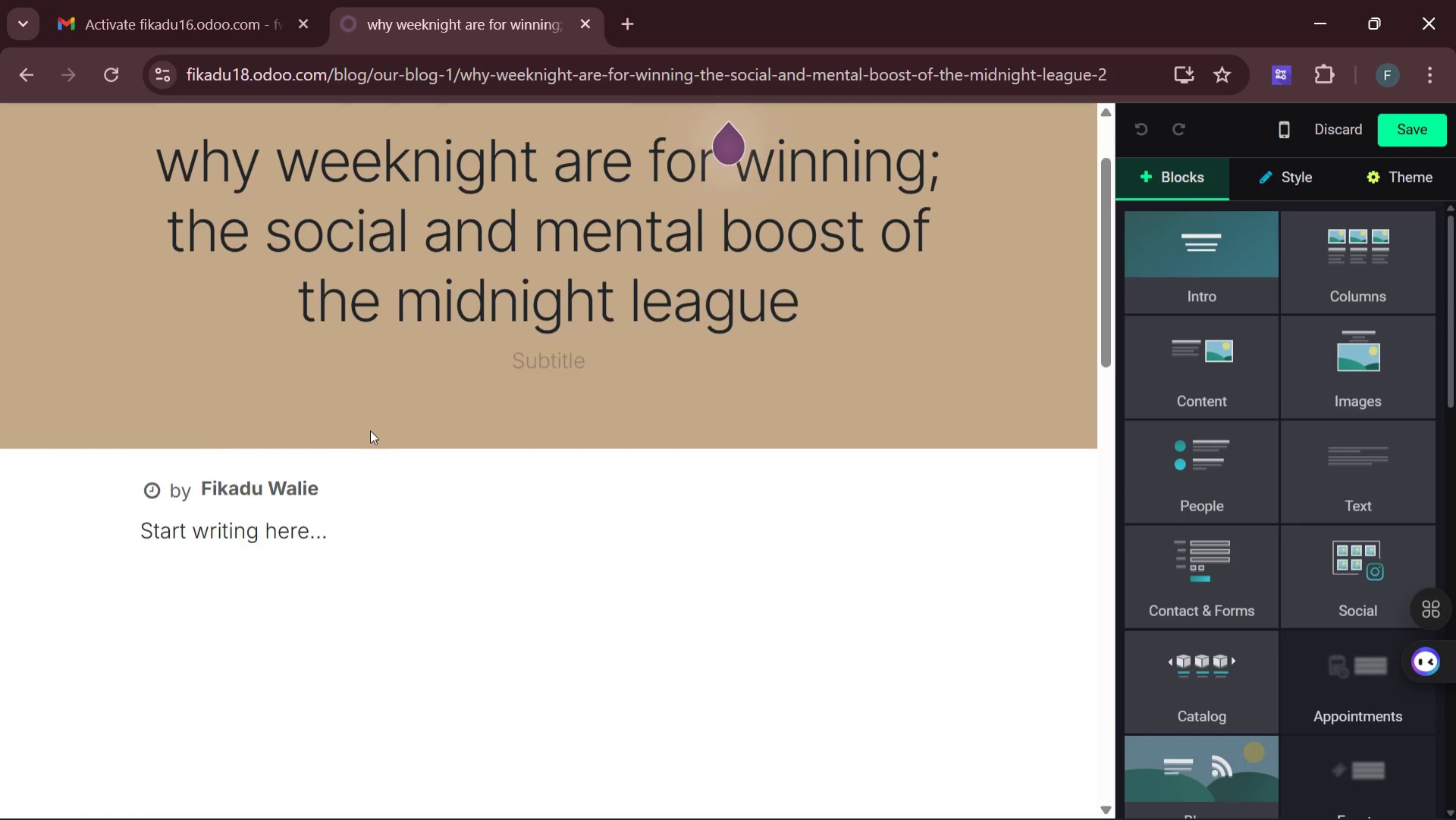 
scroll: coordinate [371, 431], scroll_direction: none, amount: 0.0
 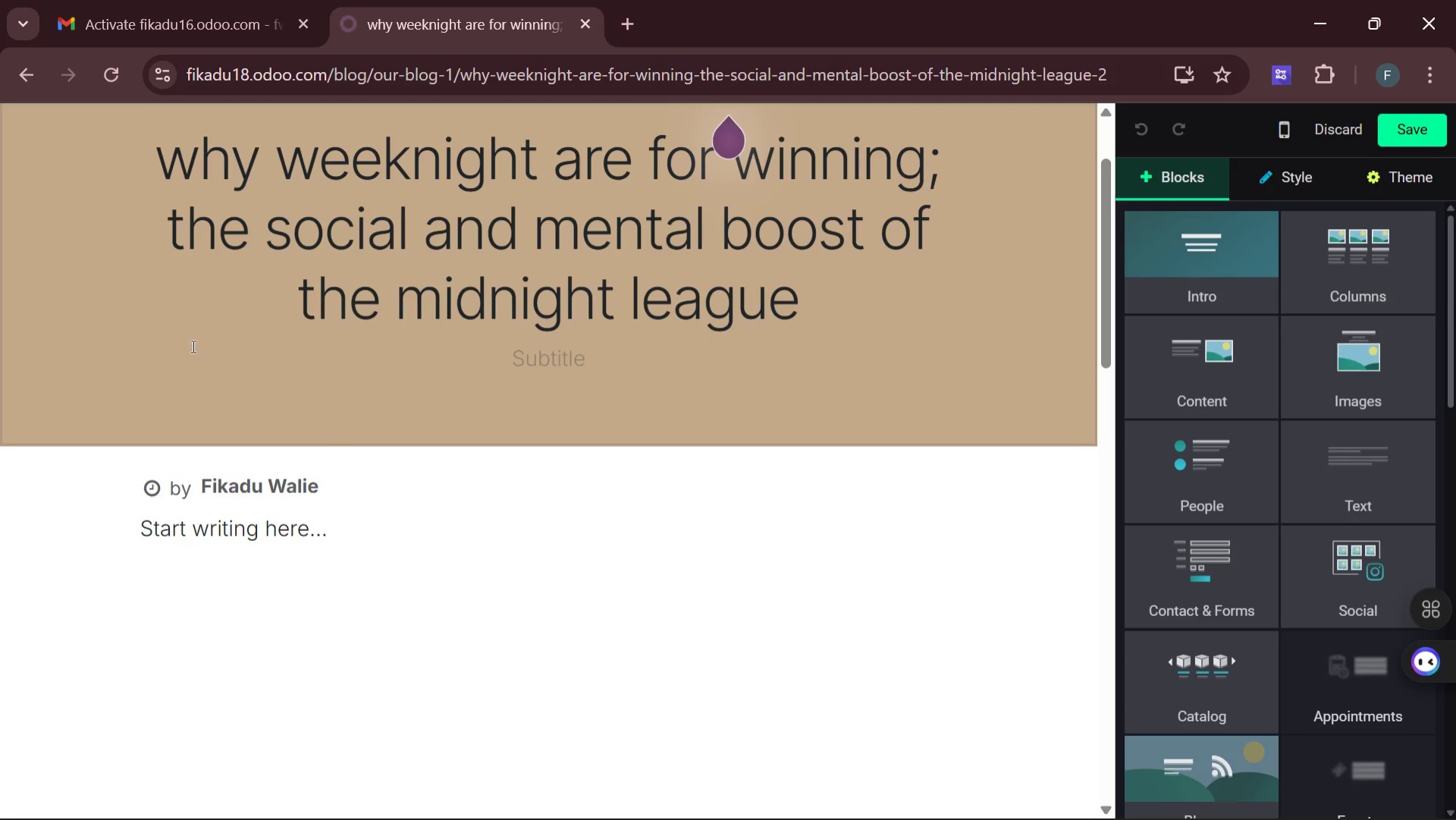 
left_click([23, 75])
 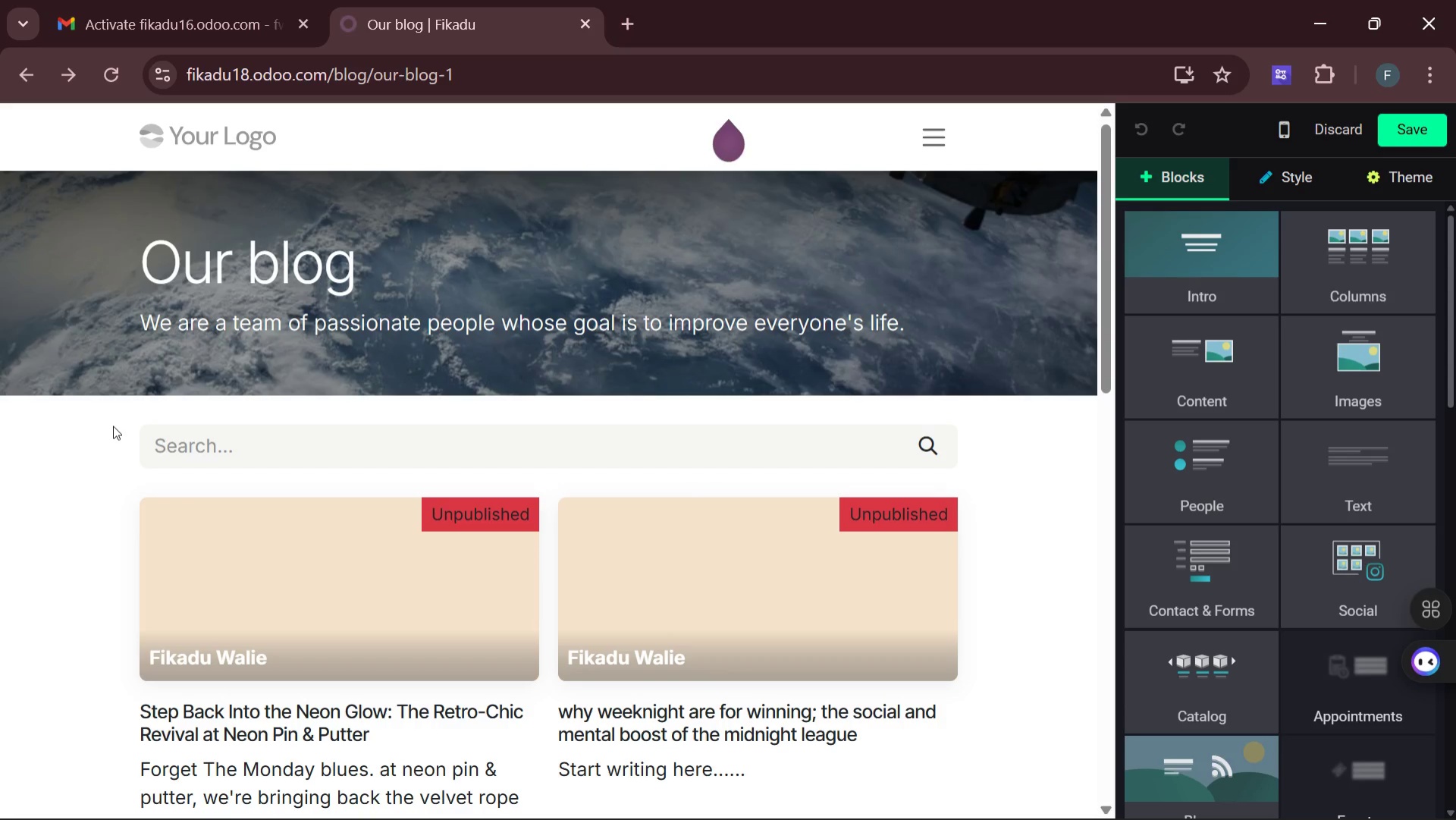 
wait(41.33)
 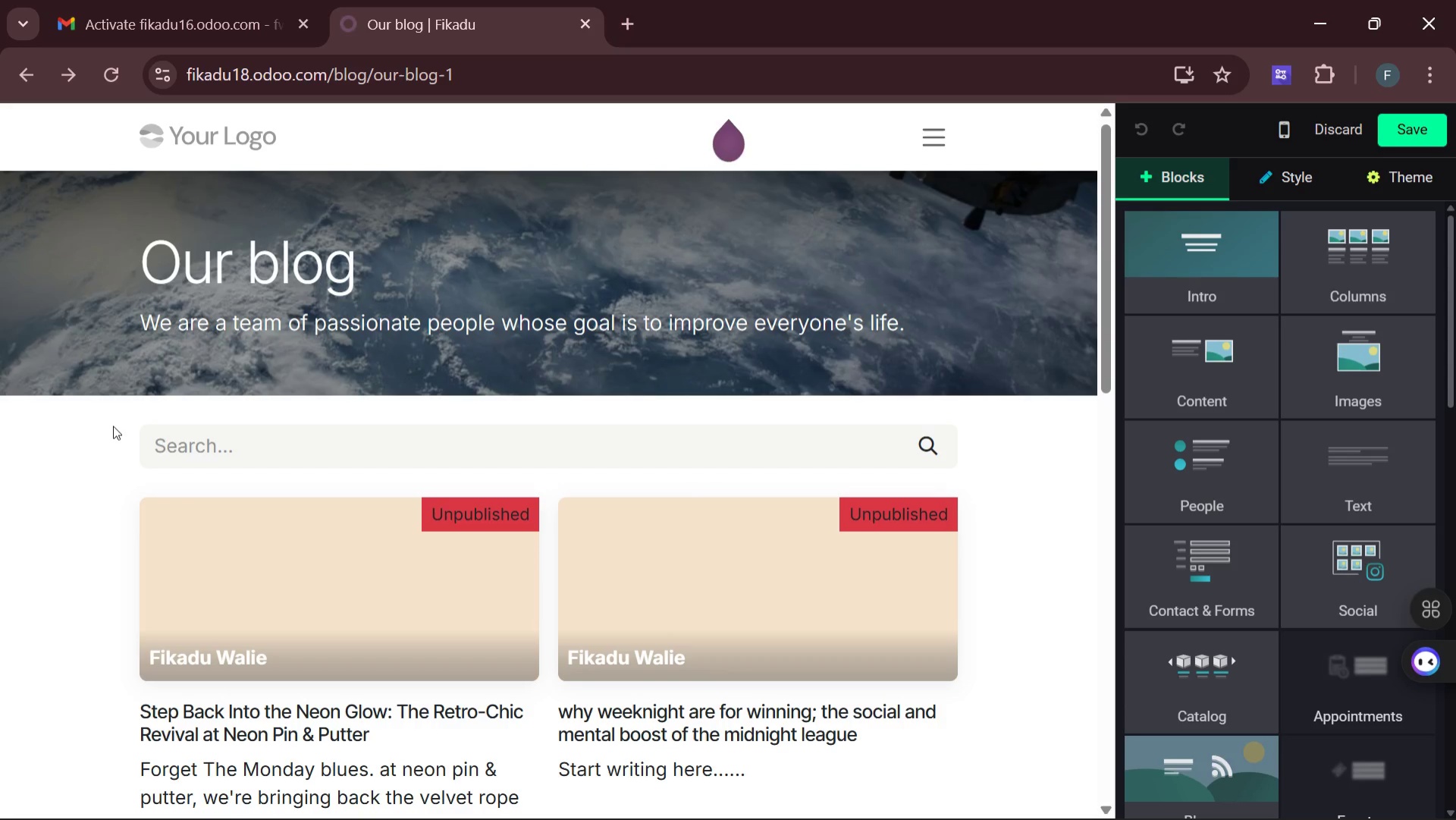 
left_click([678, 614])
 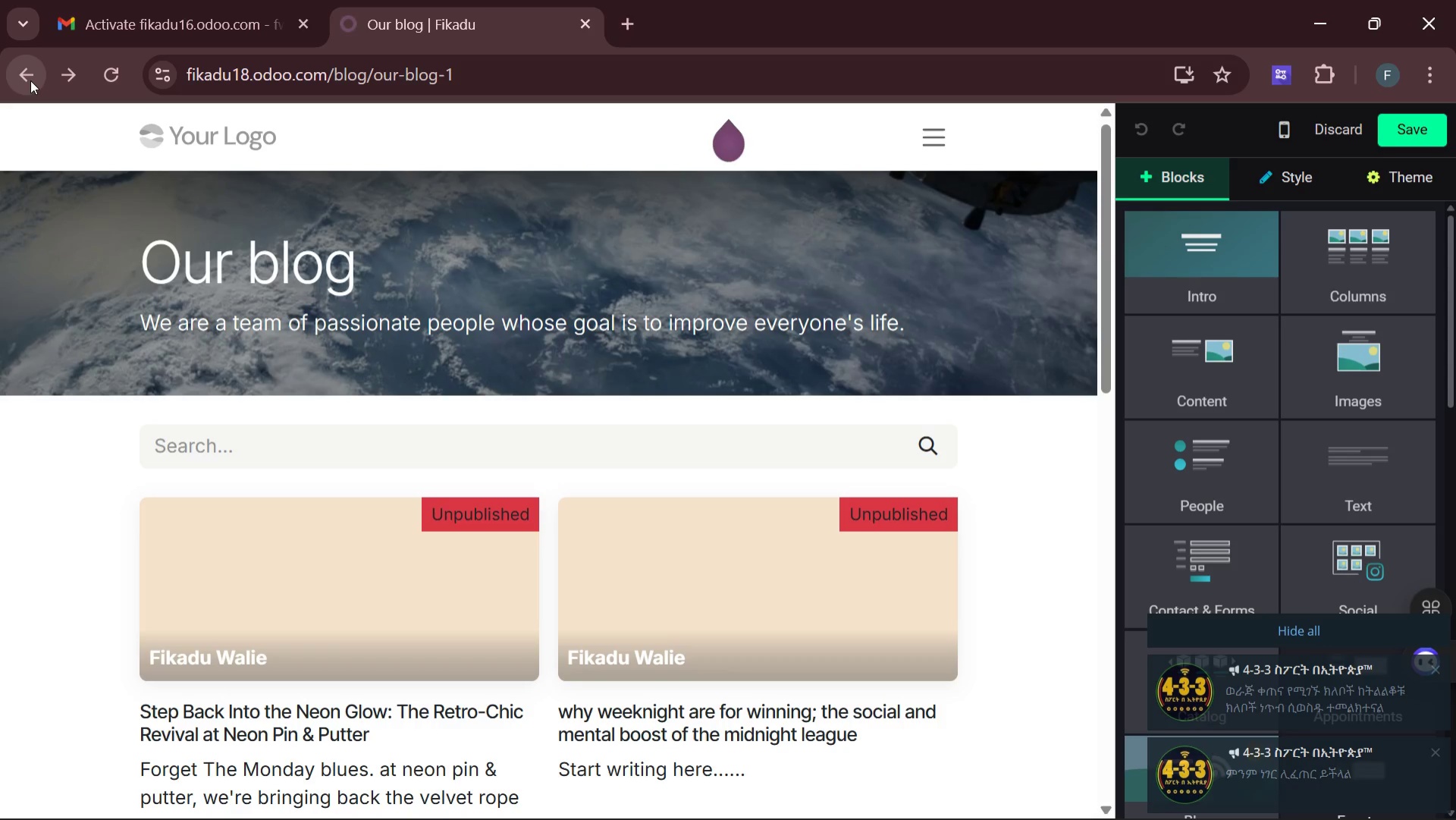 
left_click([30, 80])
 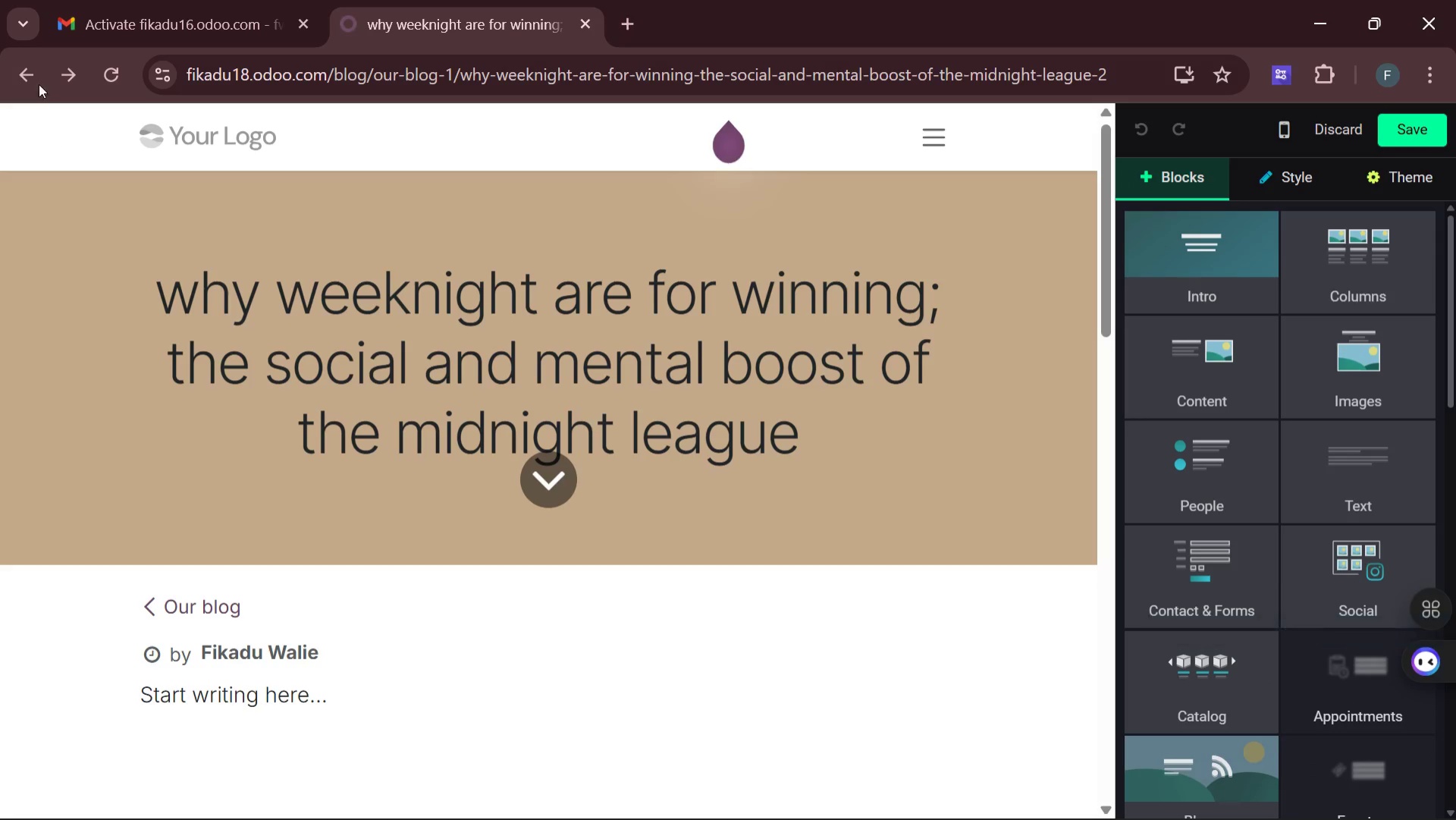 
left_click([30, 76])
 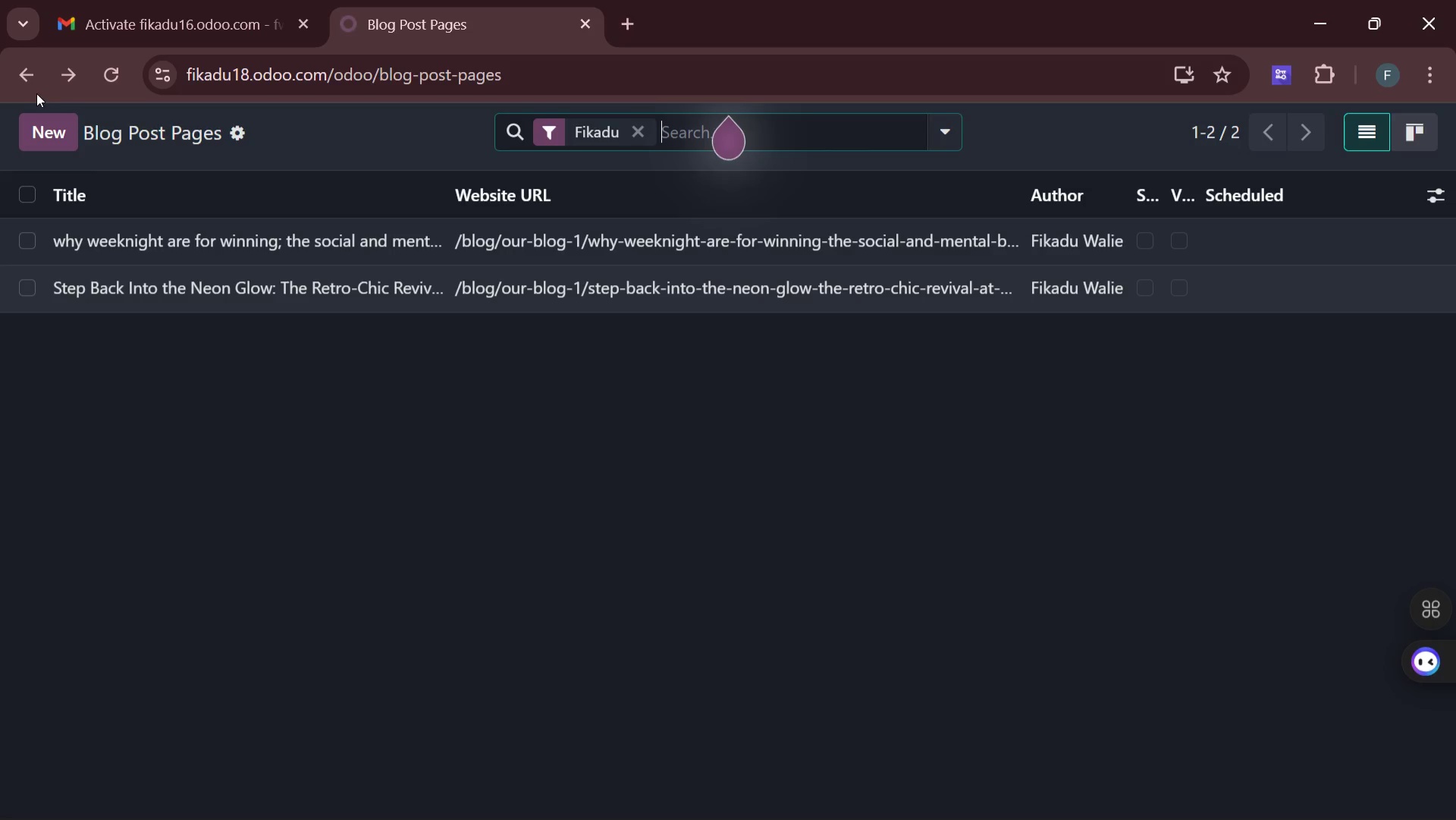 
left_click([17, 82])
 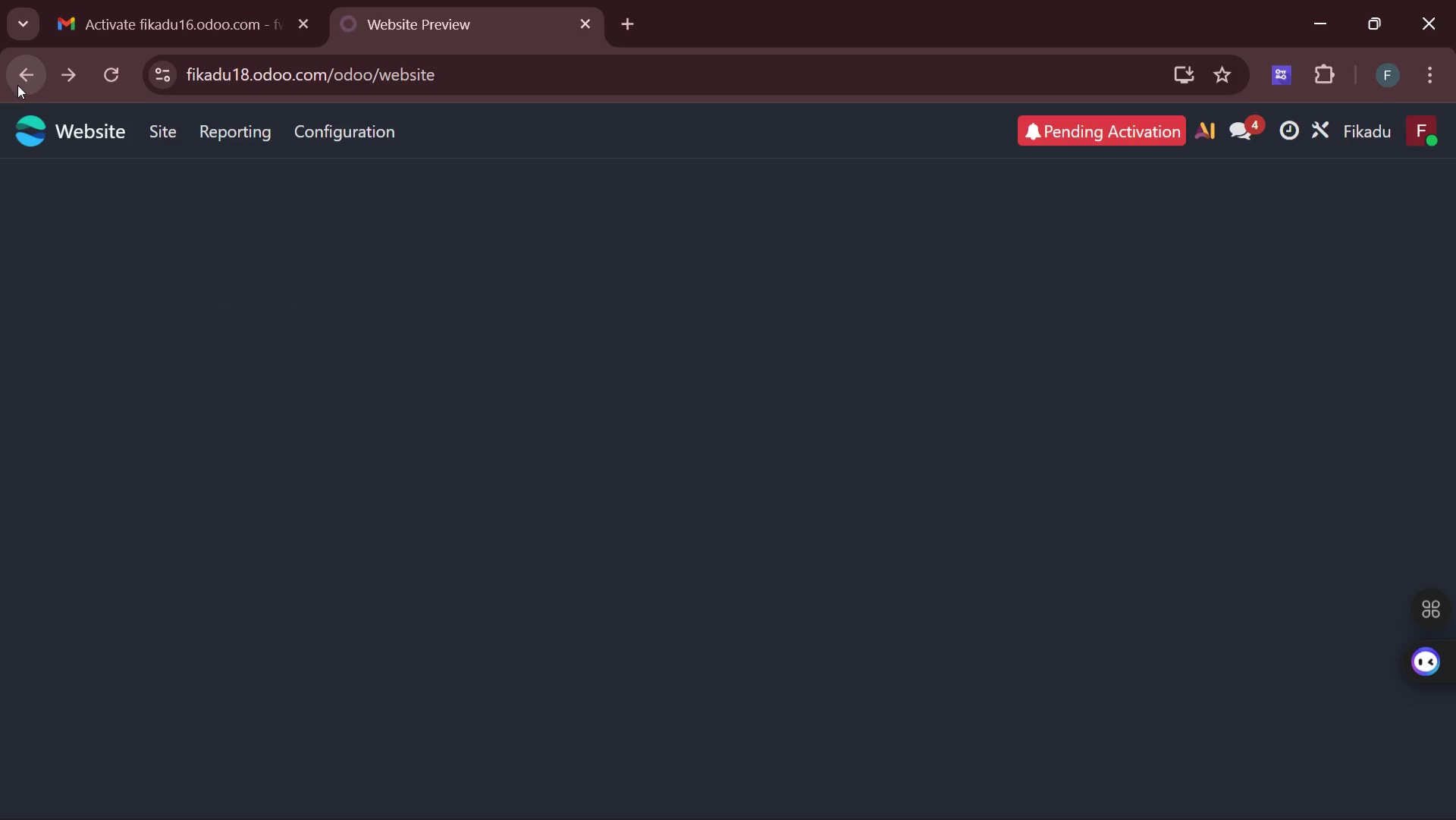 
mouse_move([75, 146])
 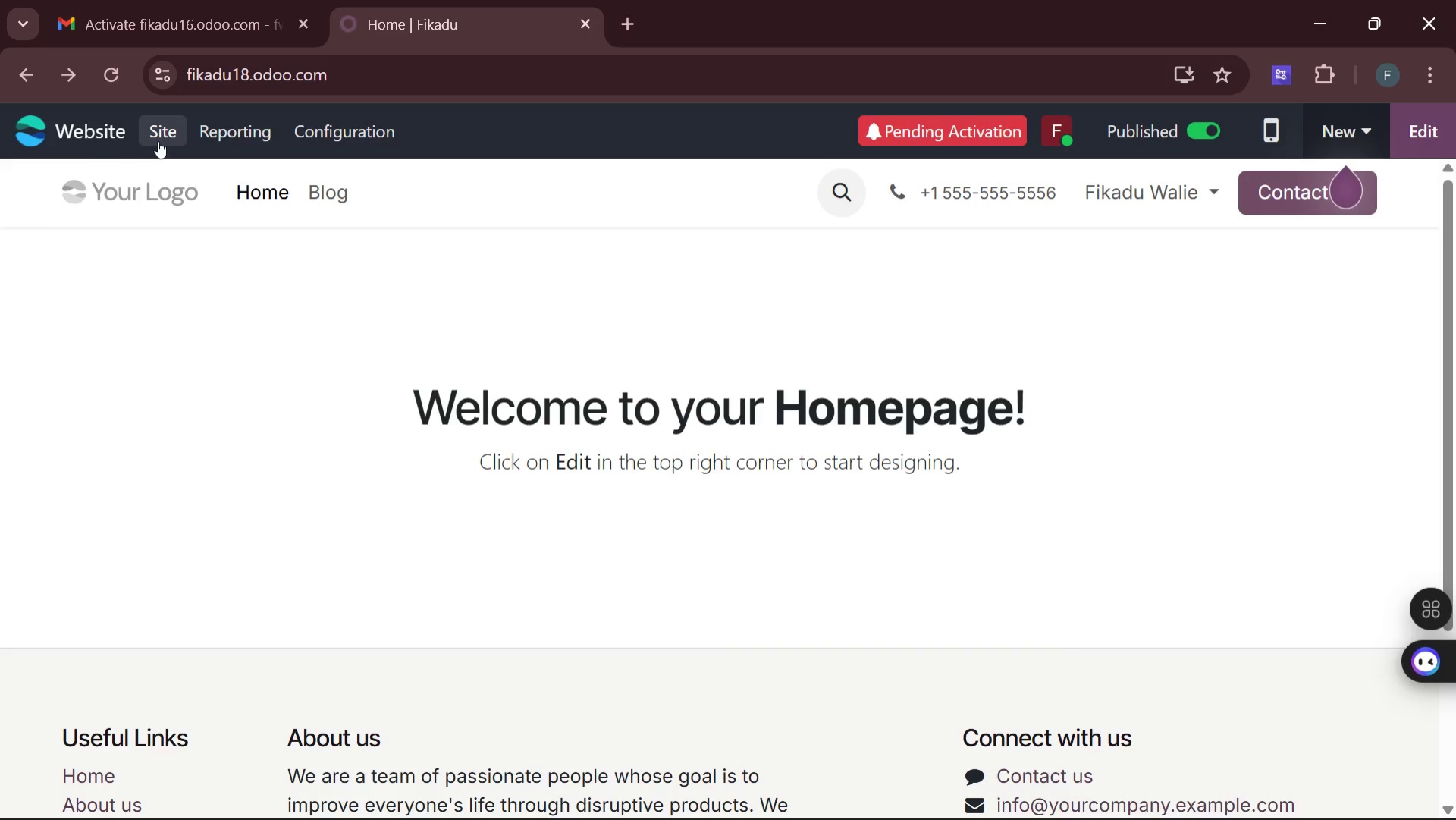 
wait(6.39)
 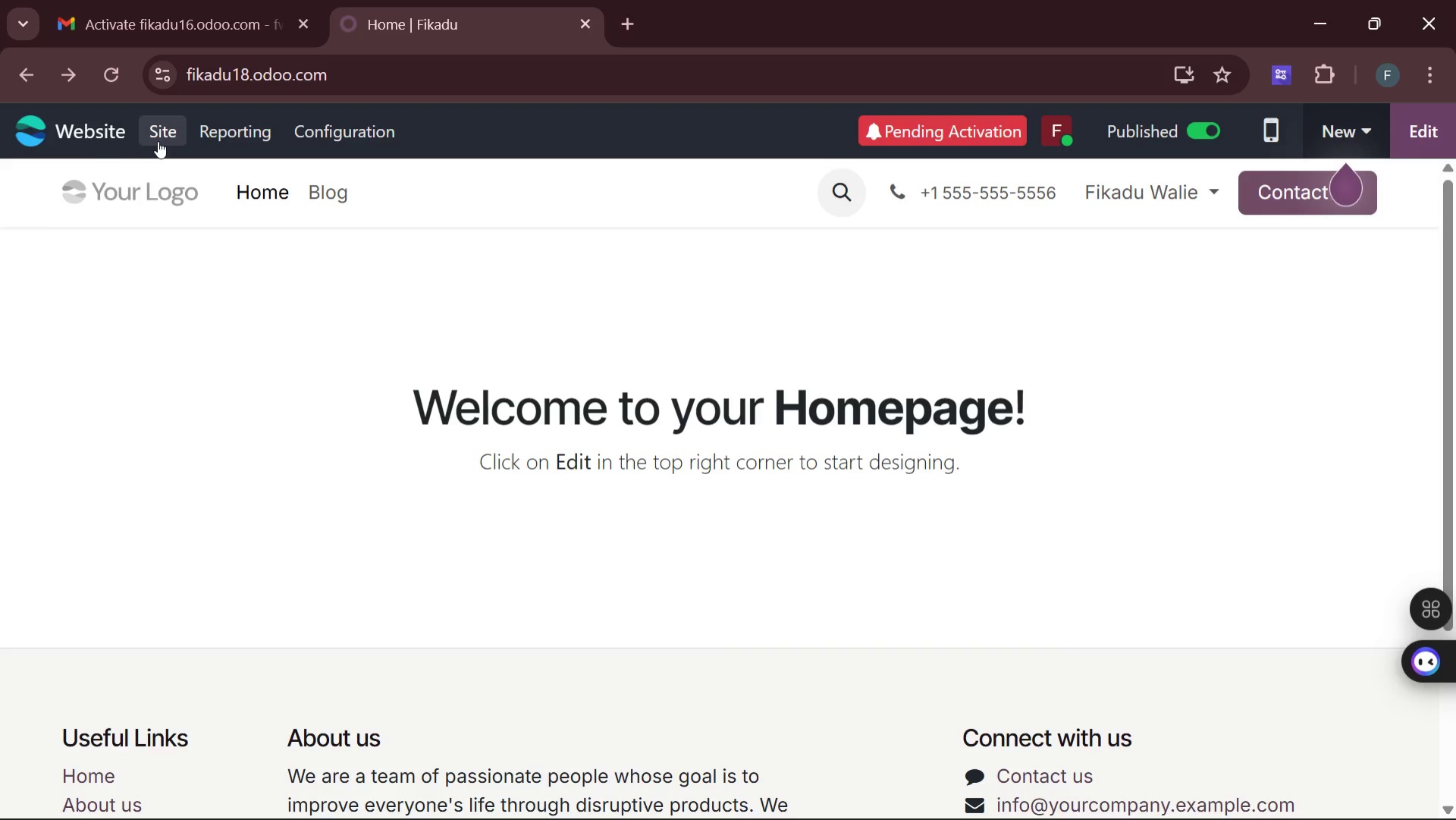 
left_click([158, 135])
 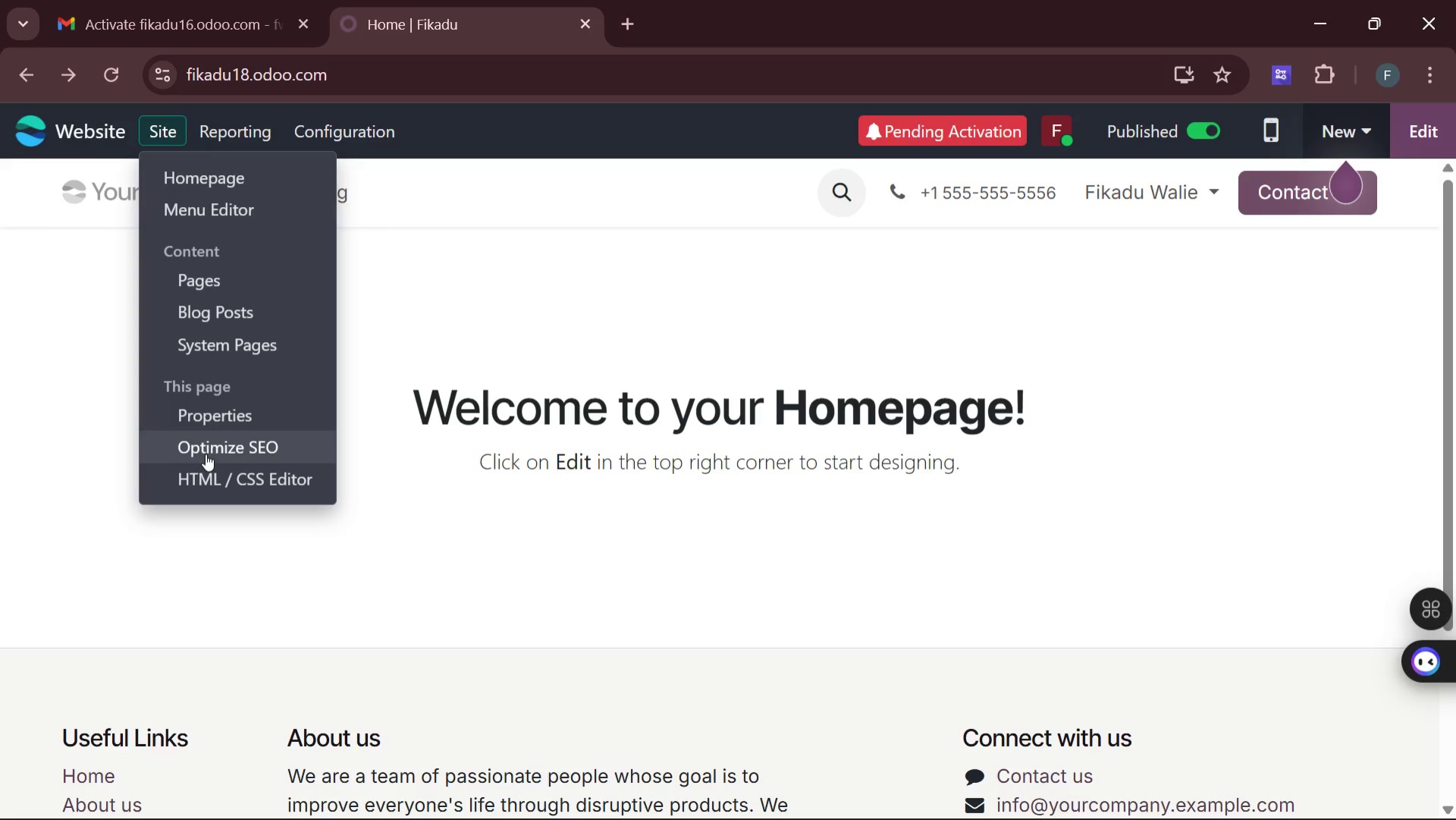 
left_click([206, 452])
 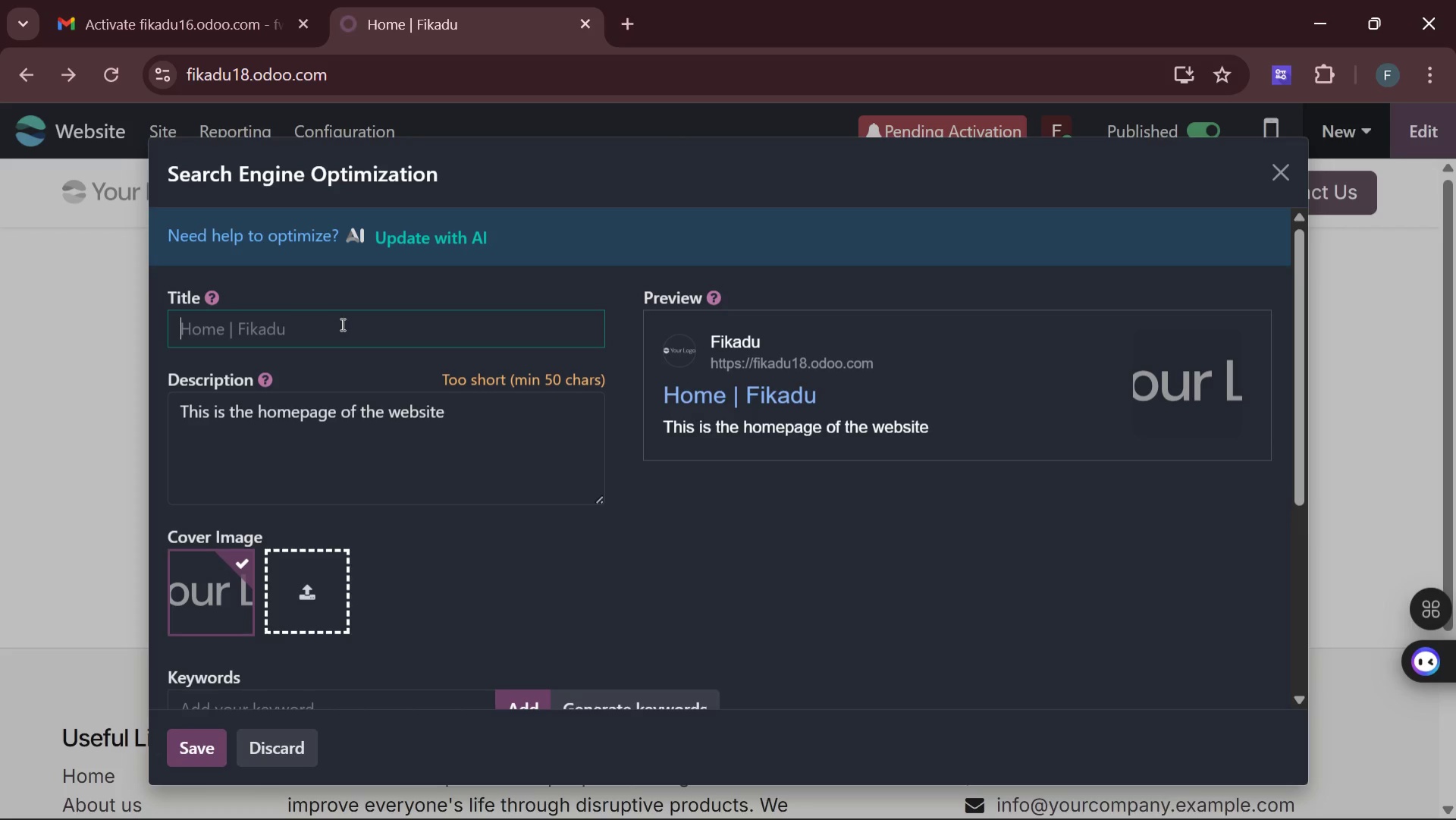 
wait(17.48)
 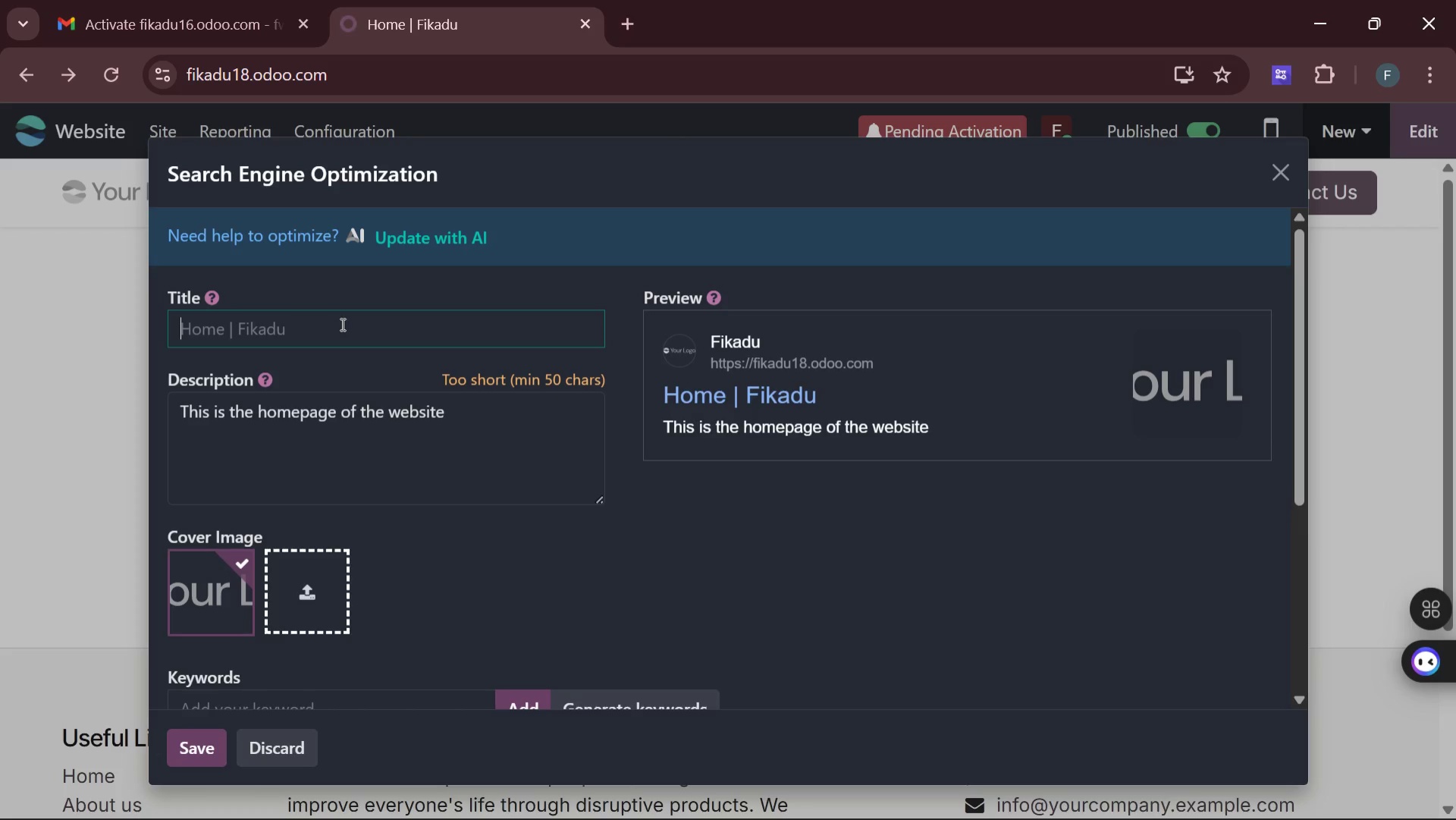 
left_click([1276, 182])
 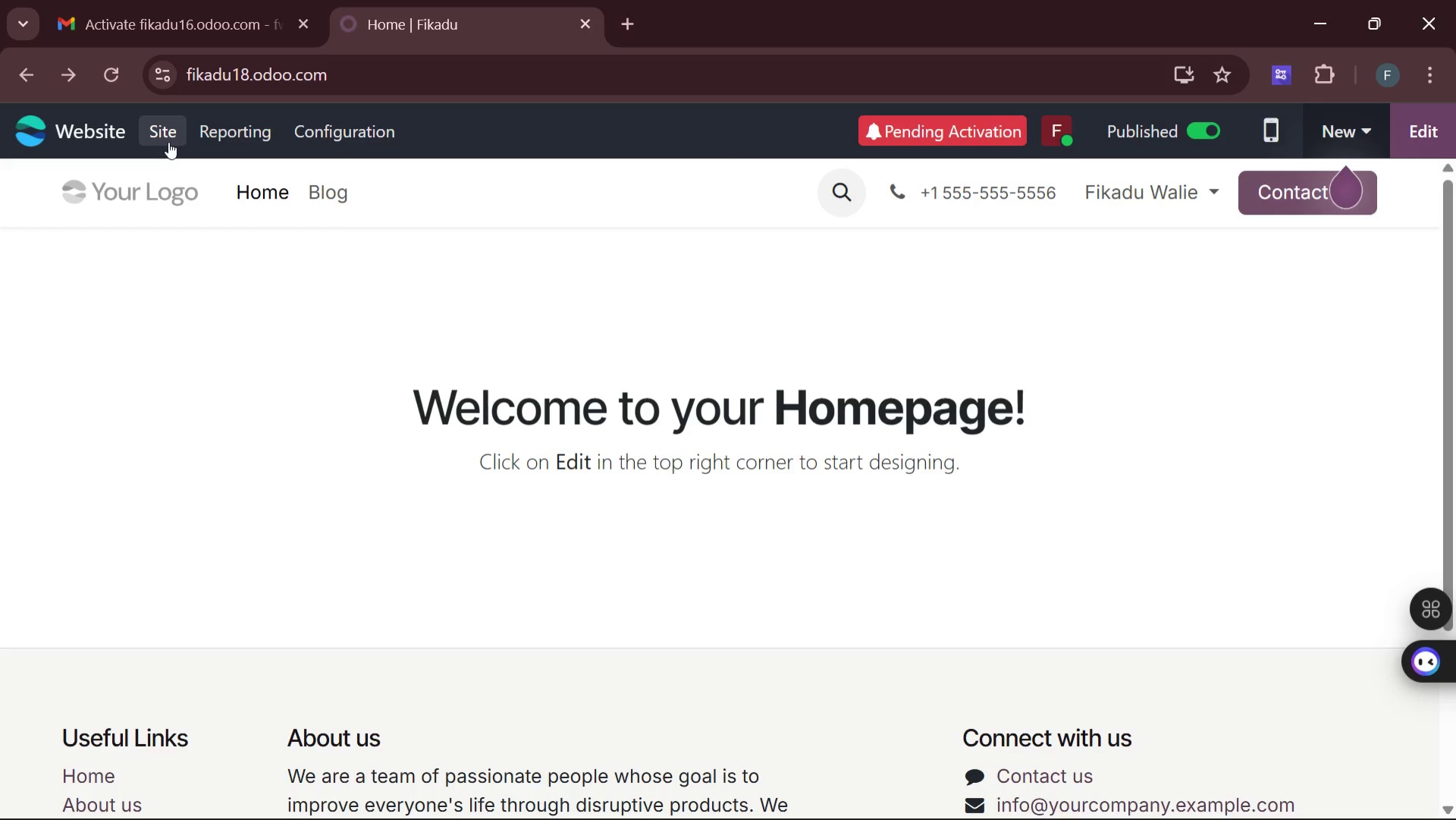 
left_click([169, 140])
 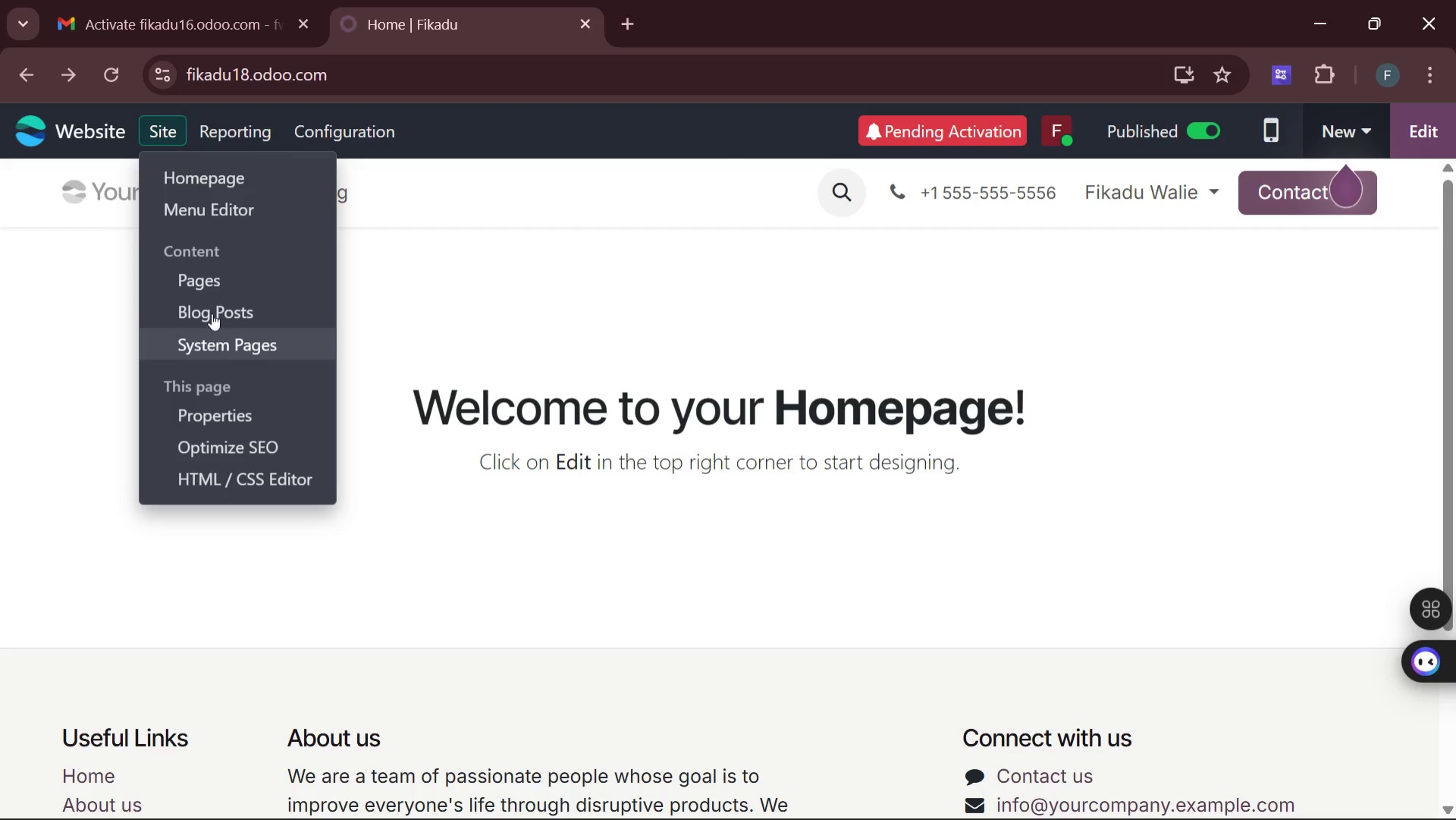 
left_click([212, 310])
 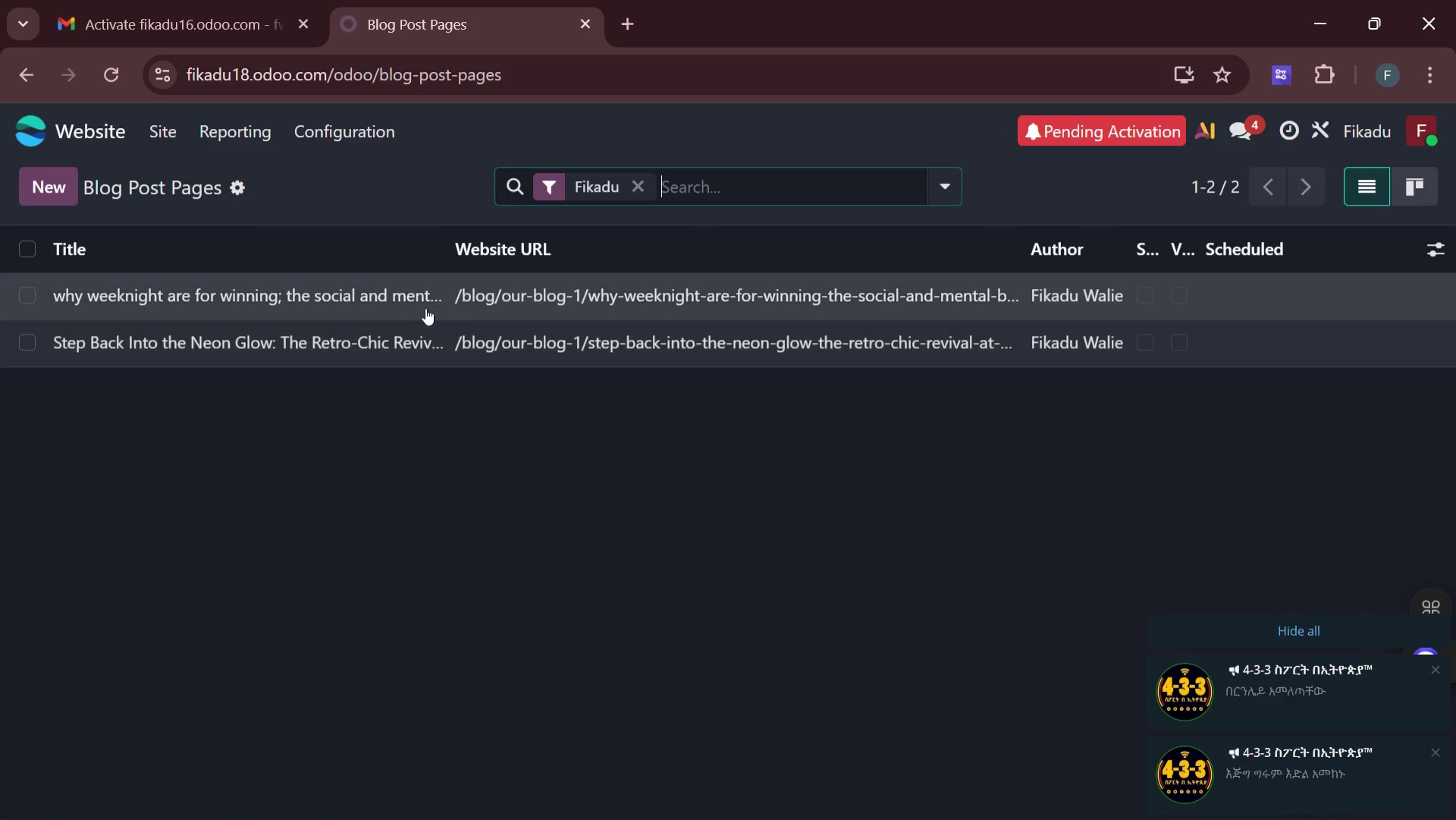 
double_click([427, 297])
 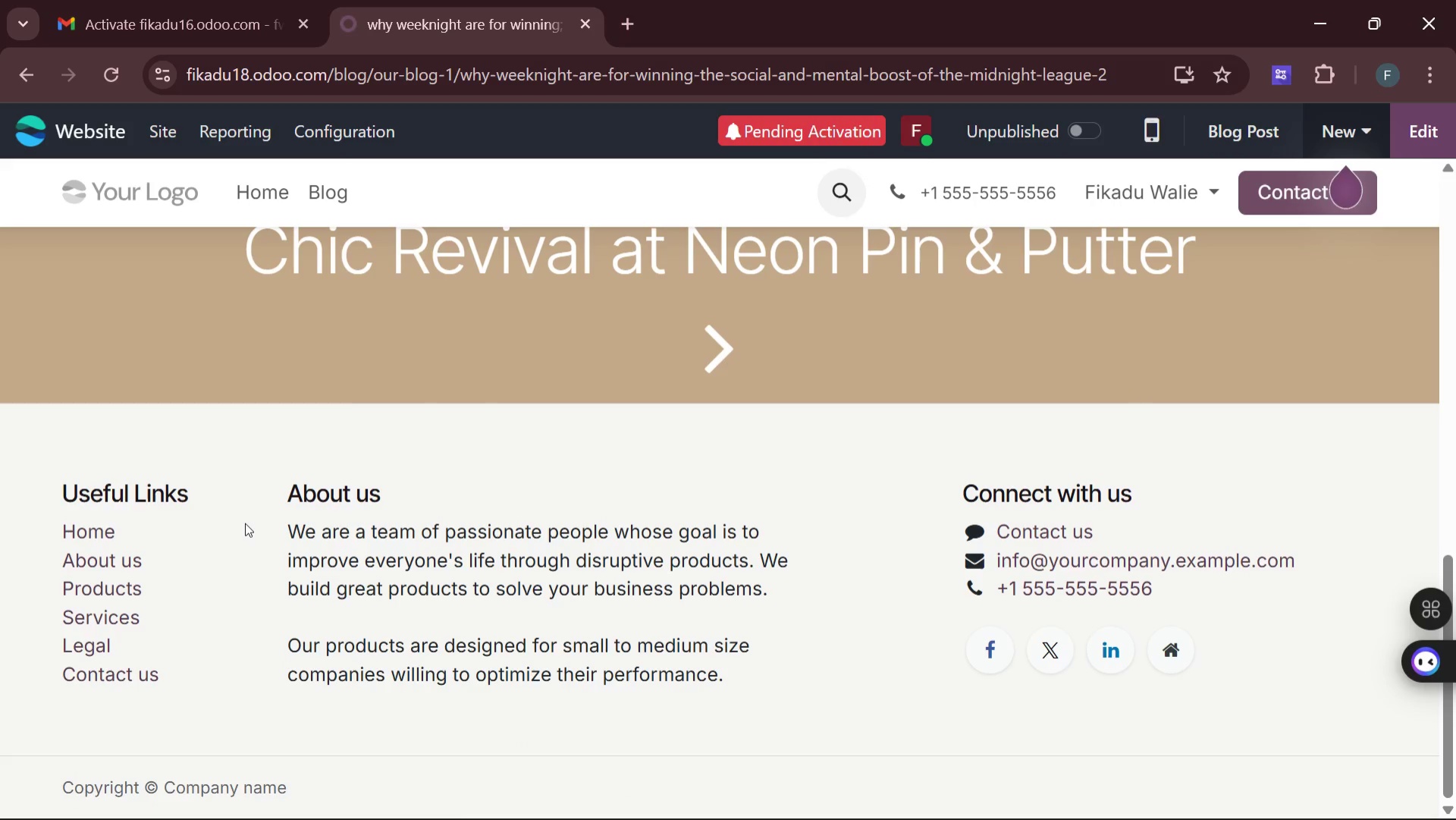 
wait(16.64)
 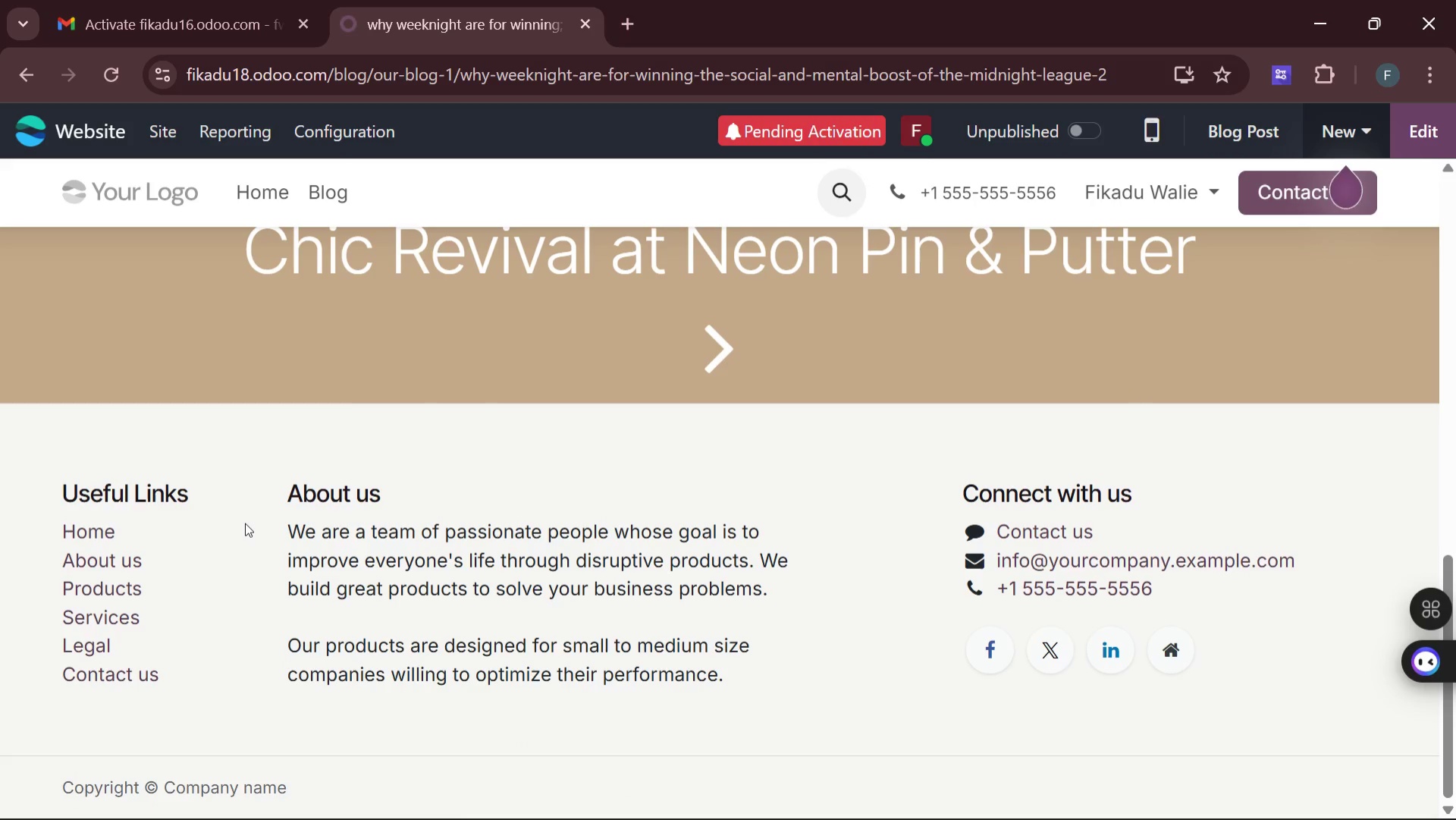 
left_click([315, 191])
 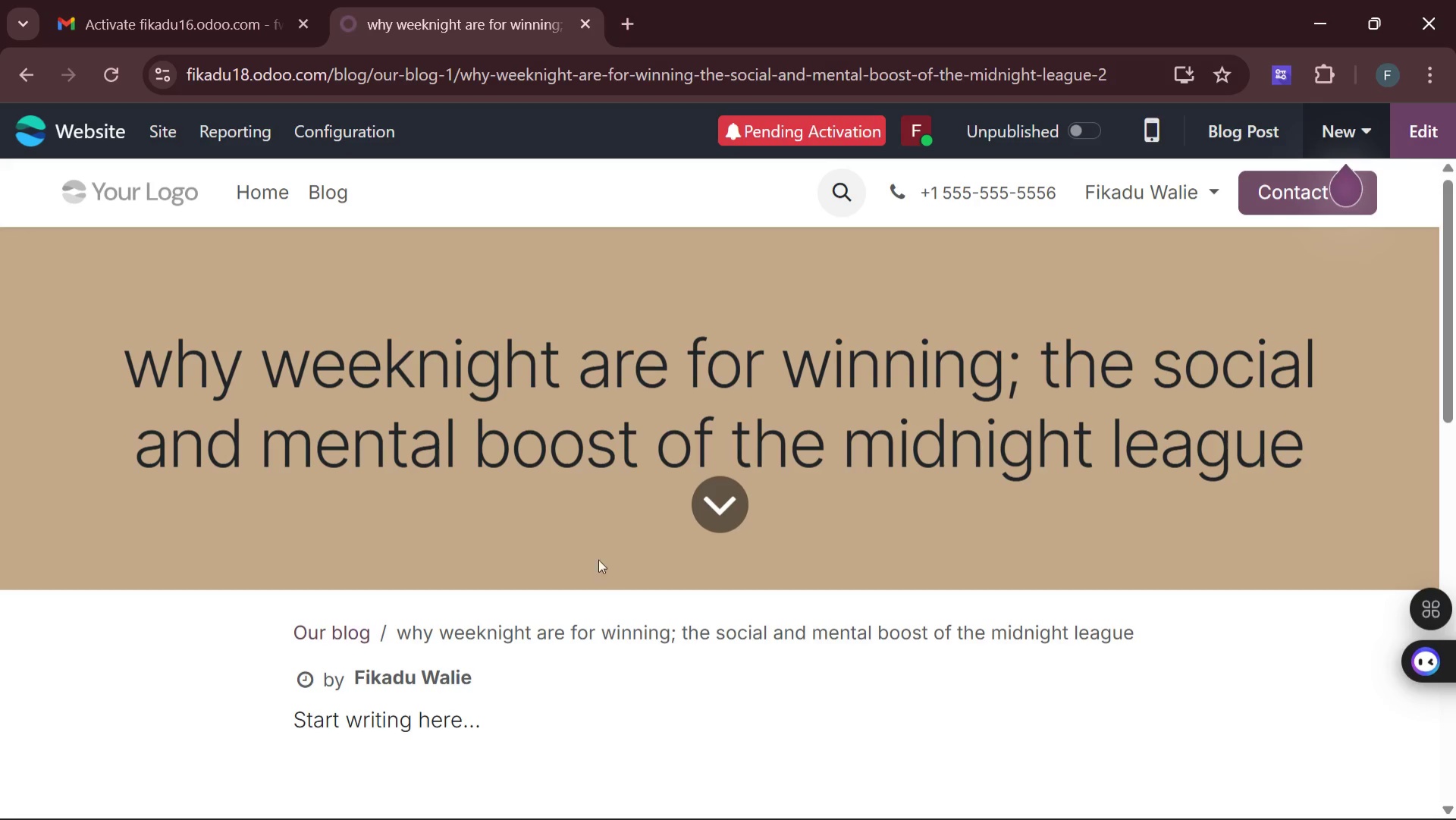 
wait(6.72)
 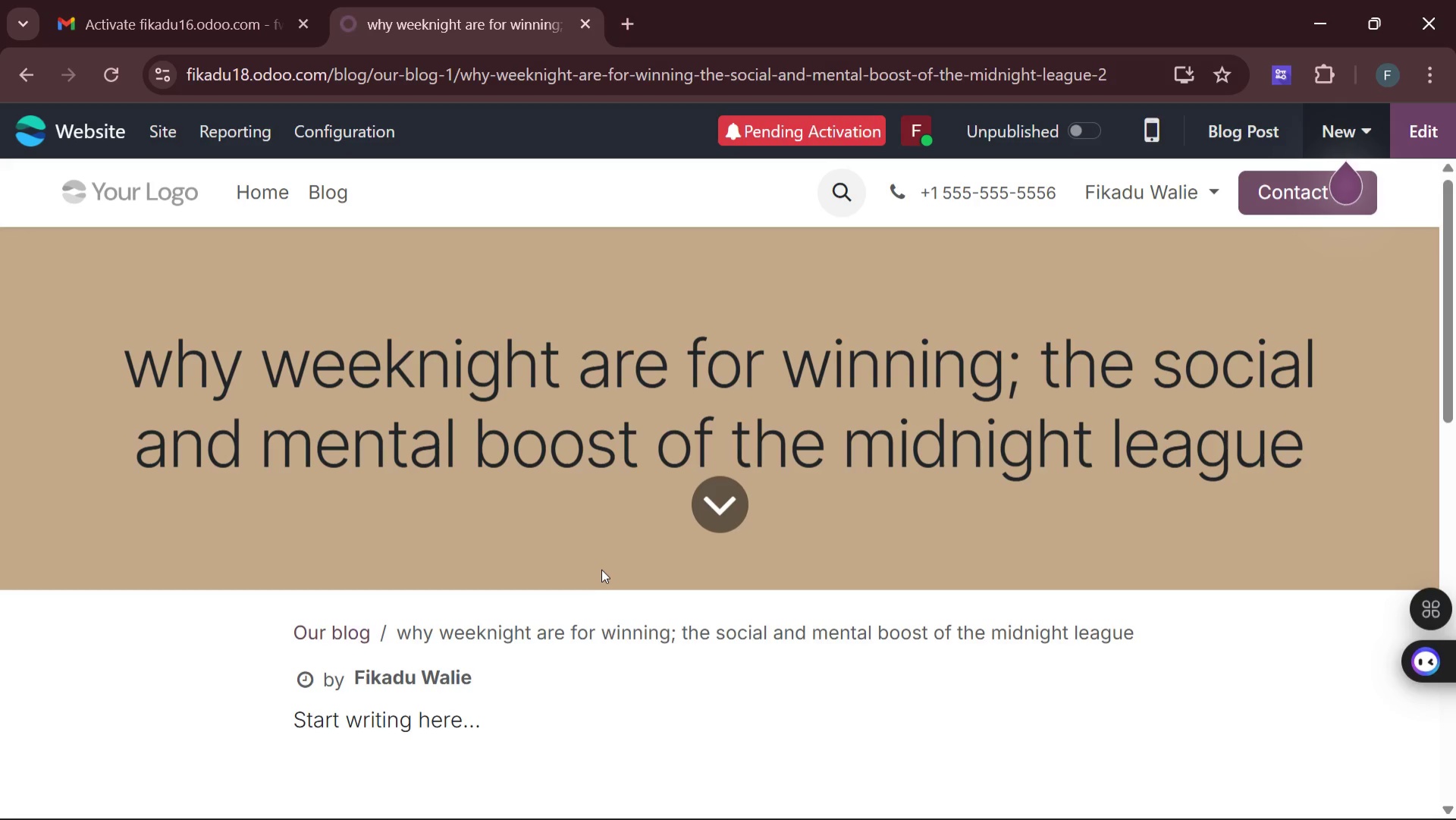 
left_click([322, 192])
 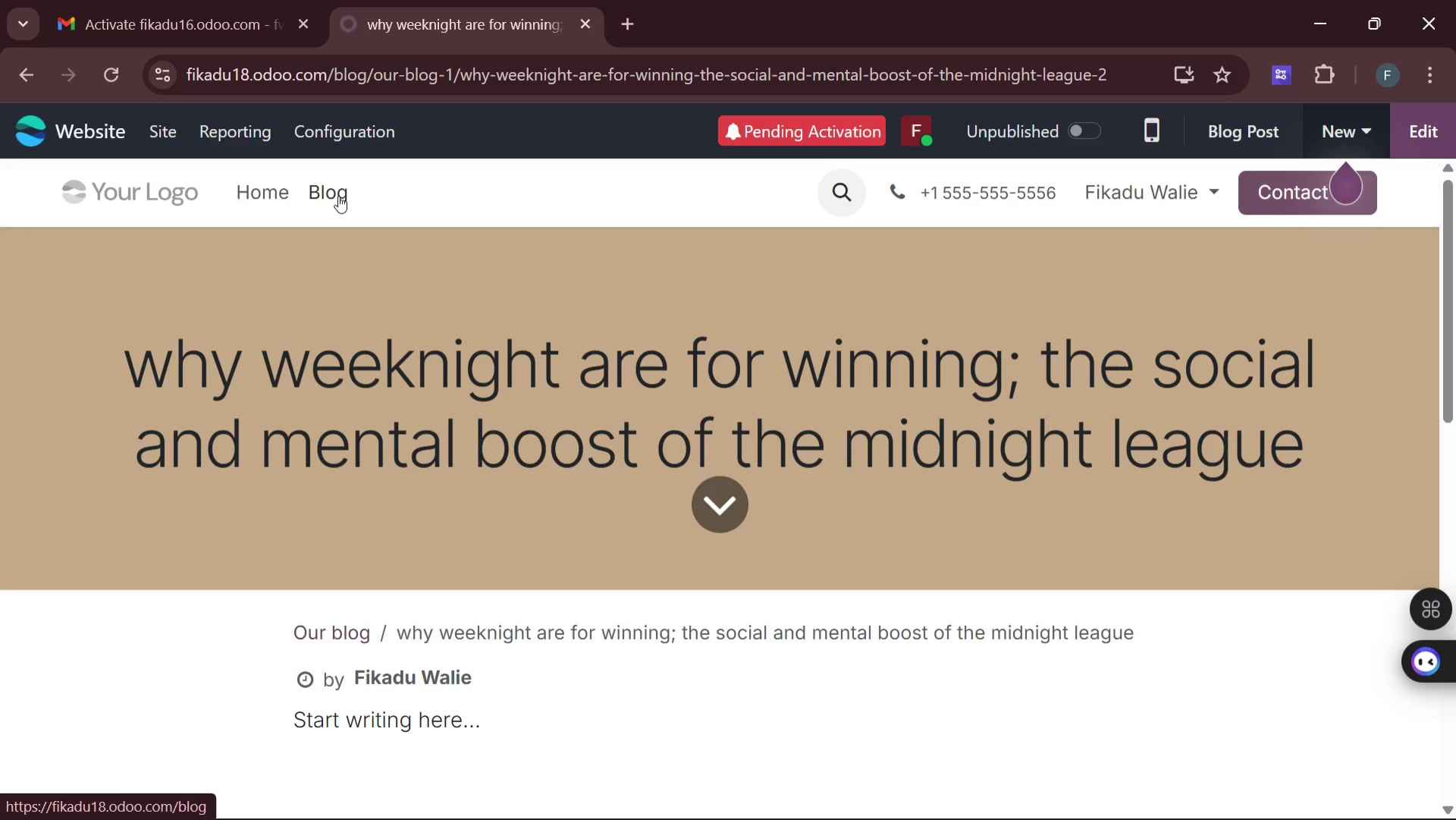 
left_click([268, 193])
 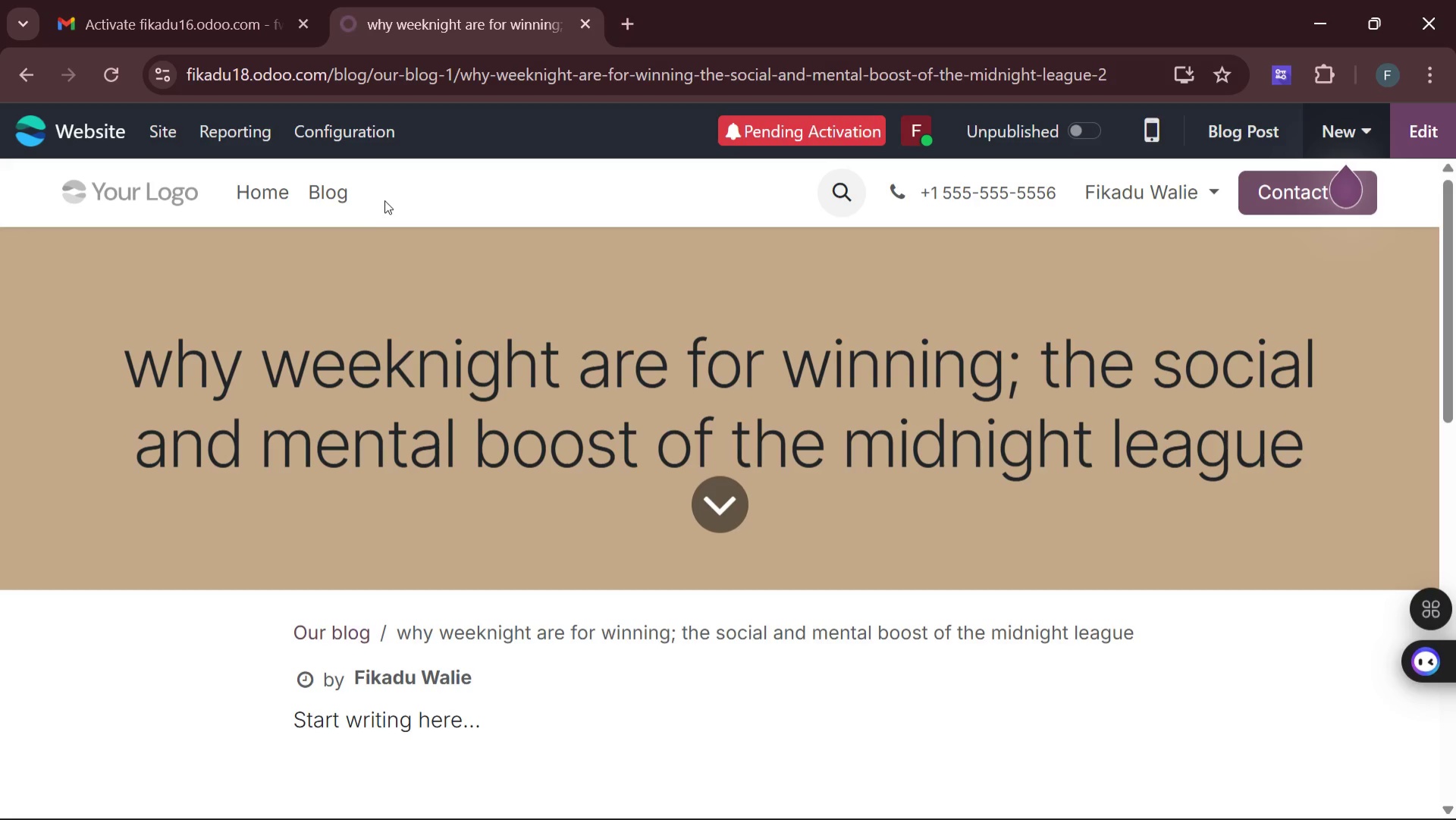 
left_click([331, 193])
 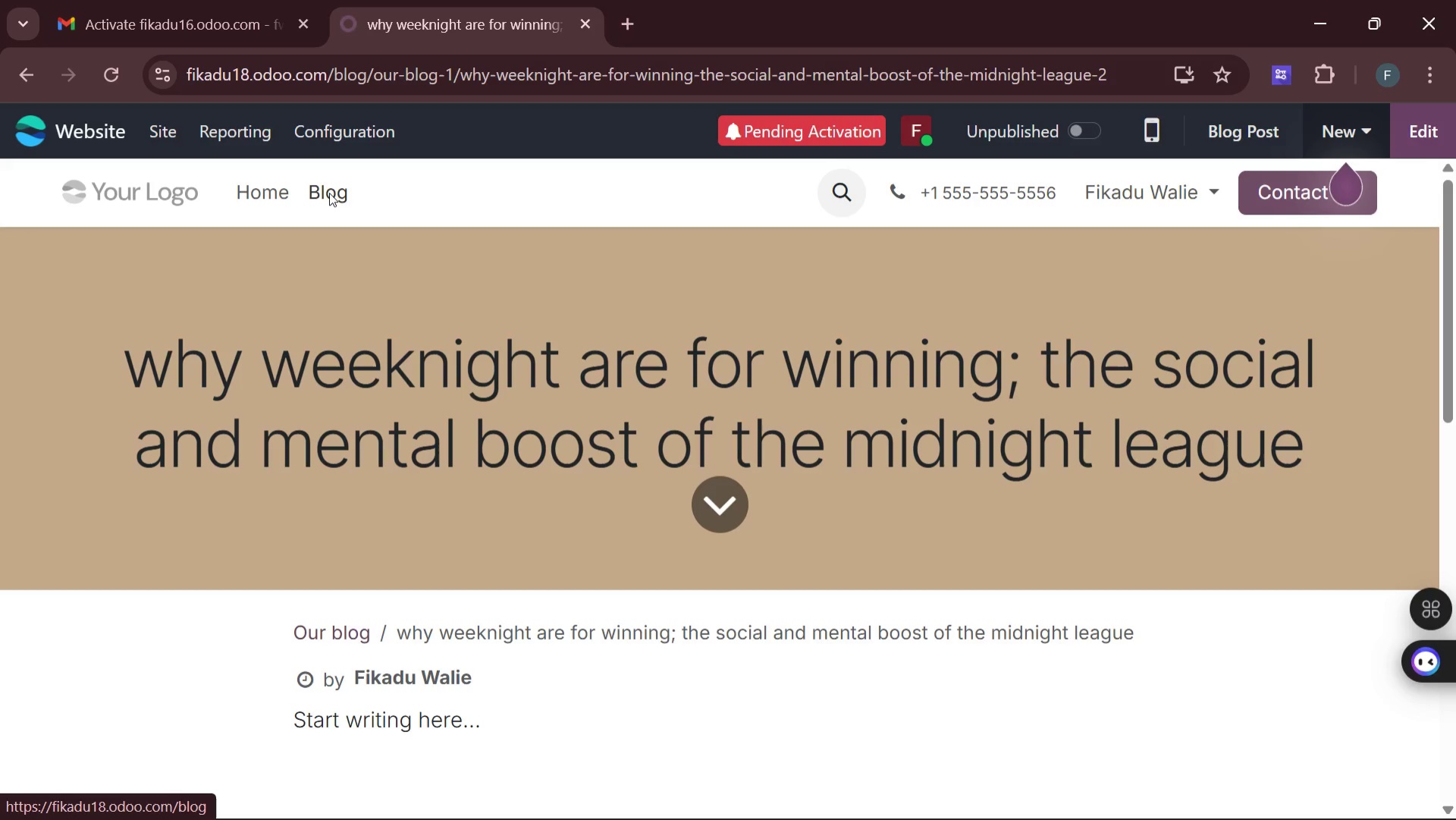 
left_click([329, 193])
 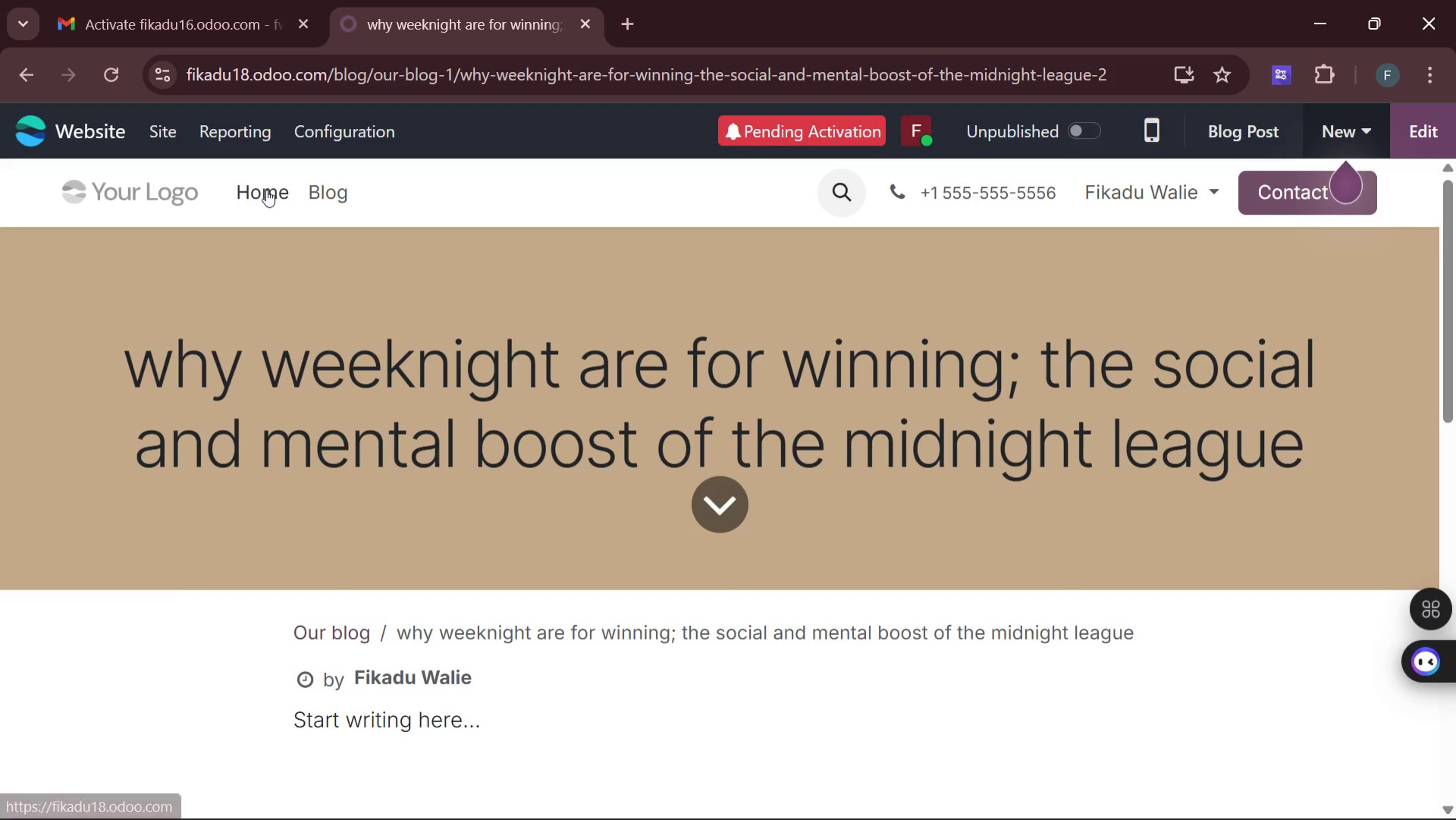 
wait(6.88)
 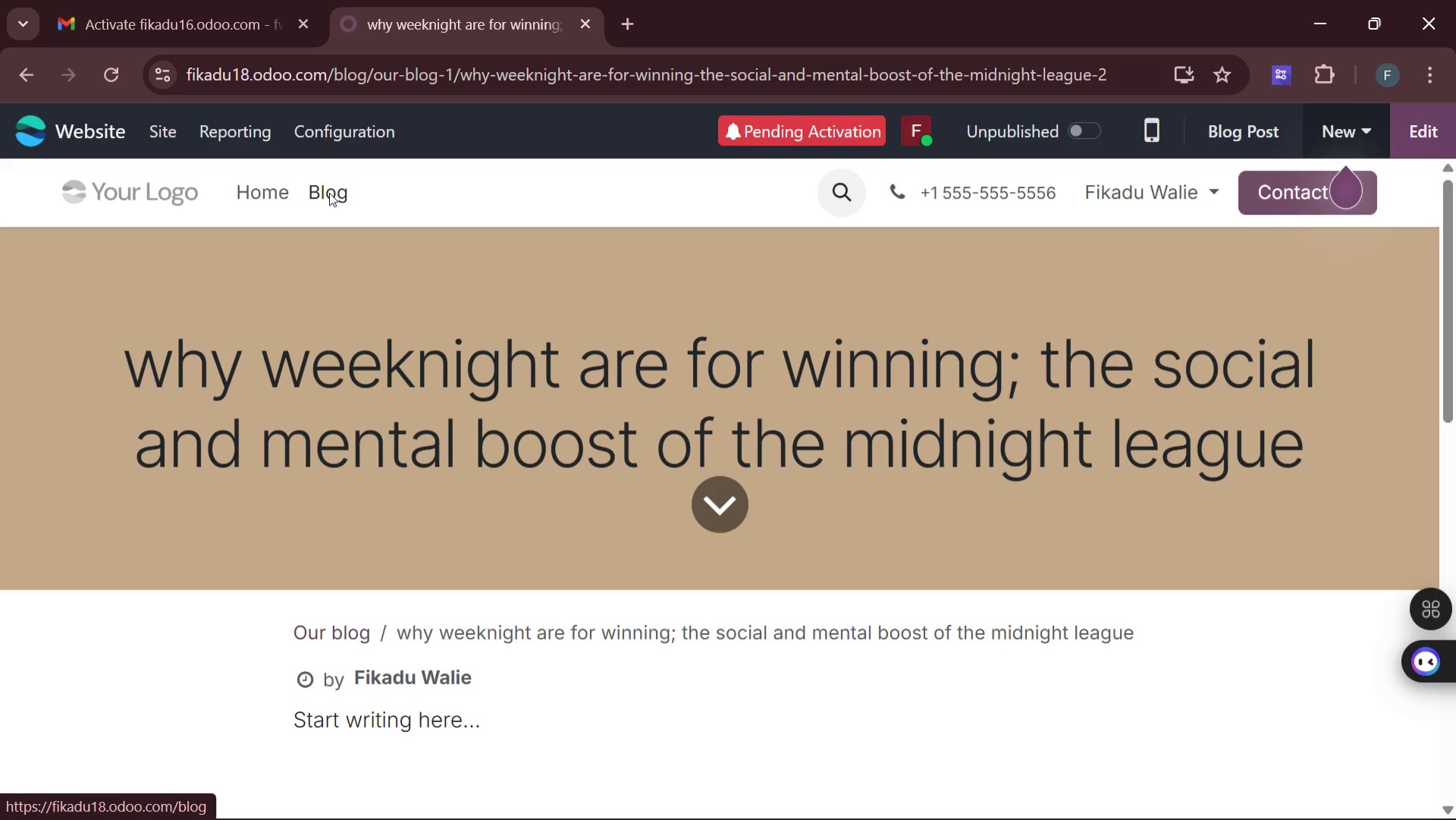 
left_click([162, 136])
 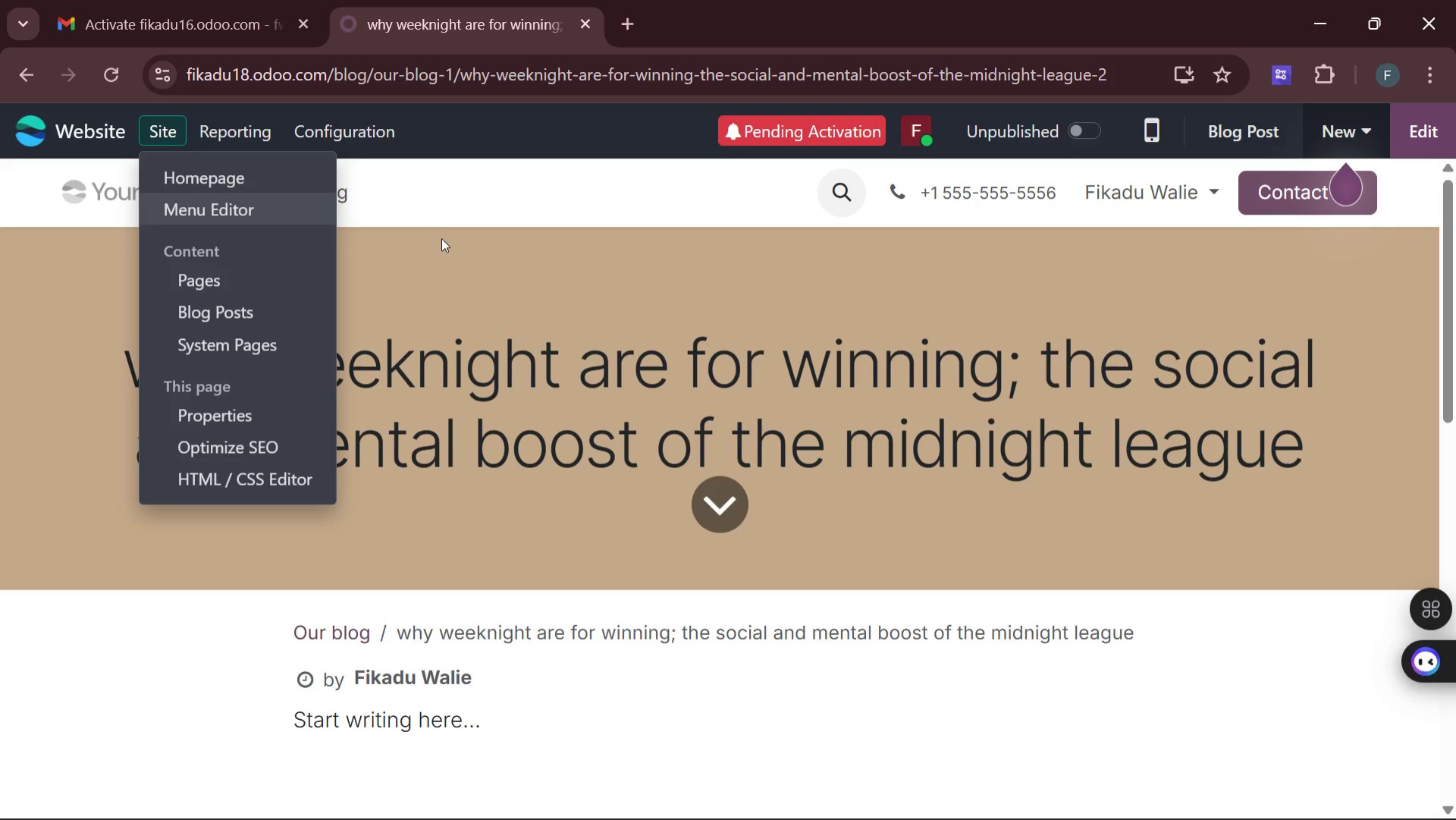 
left_click([427, 221])
 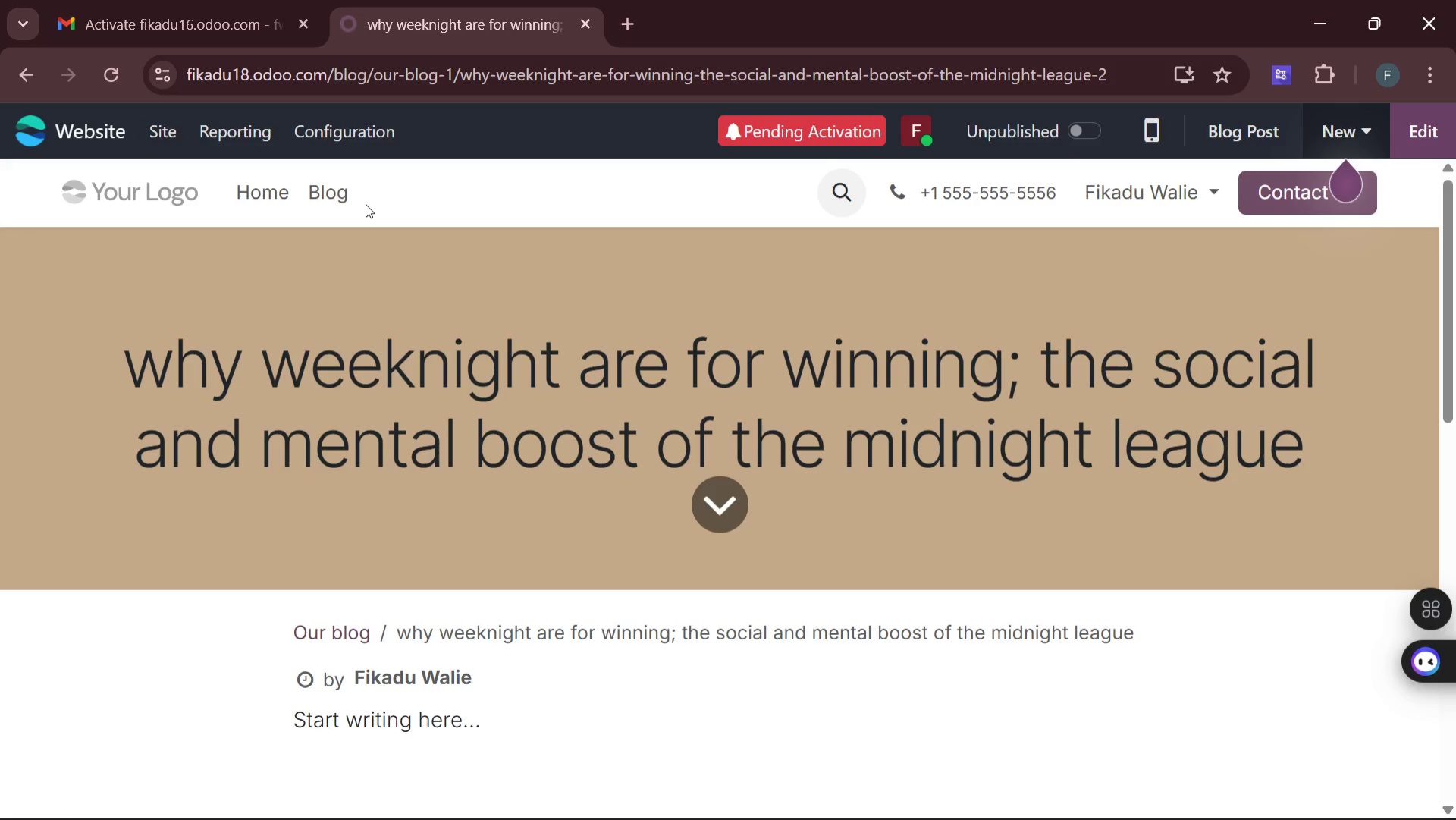 
left_click_drag(start_coordinate=[361, 203], to_coordinate=[344, 201])
 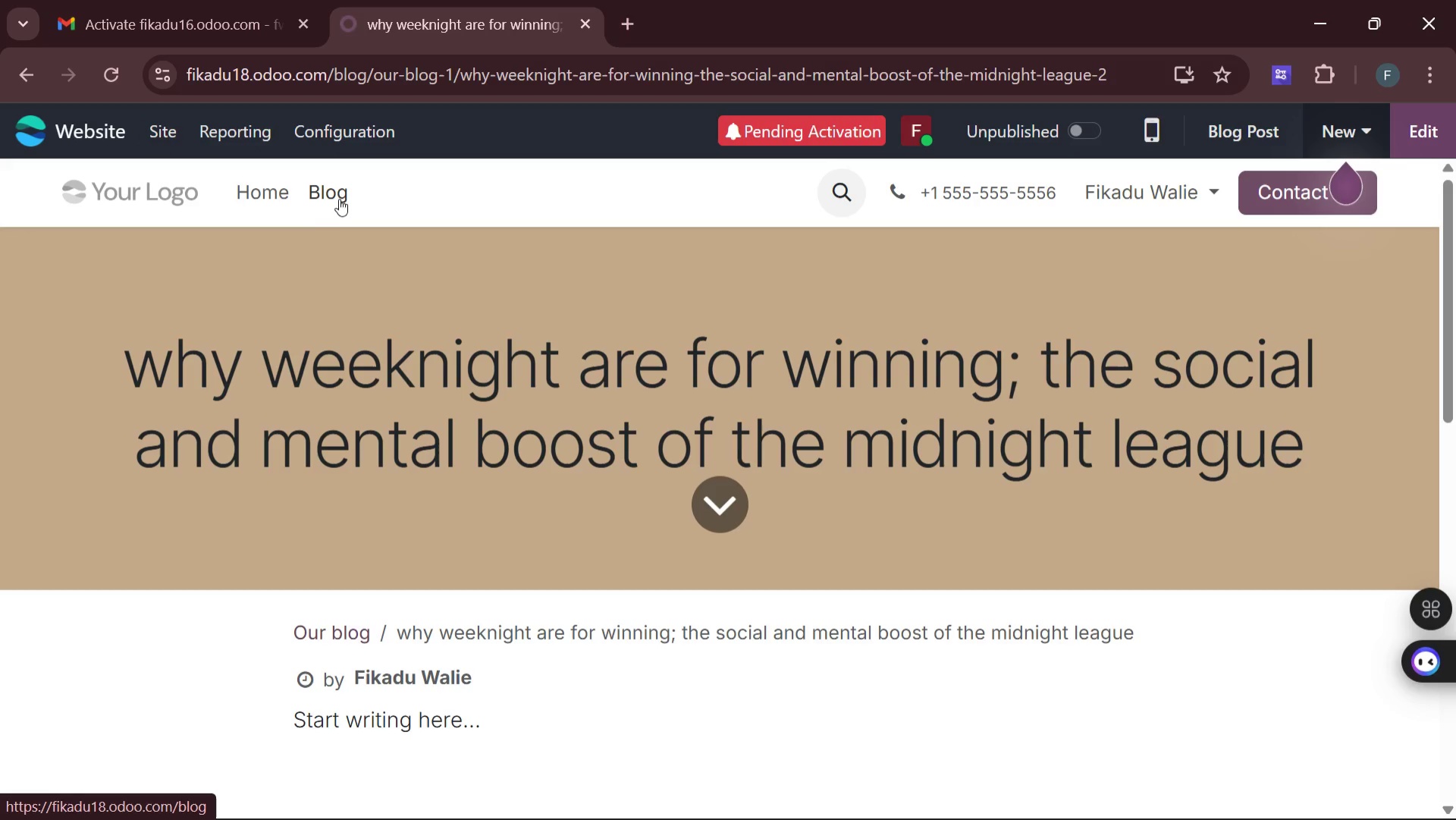 
double_click([339, 199])
 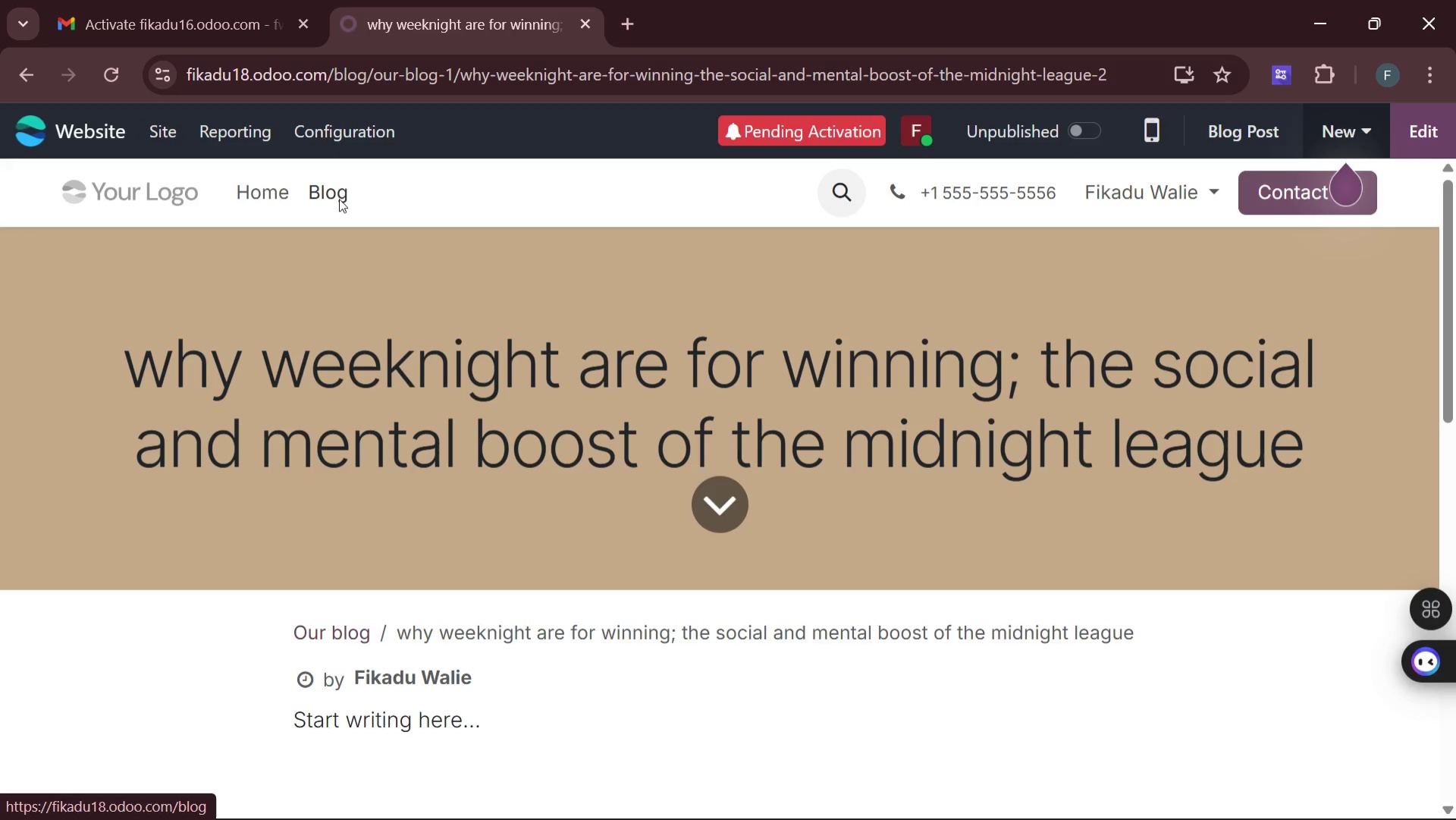 
left_click([337, 198])
 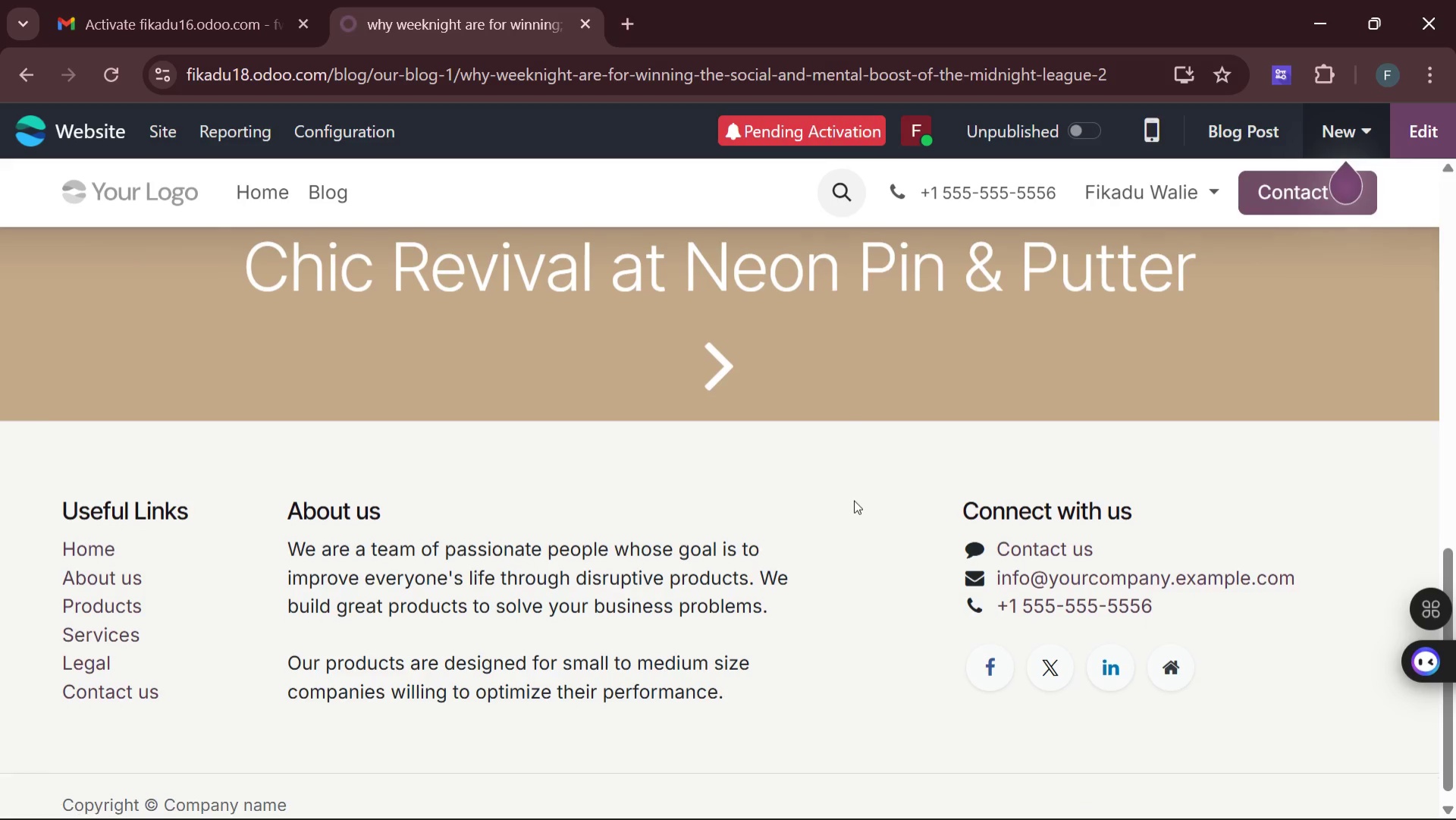 
wait(10.36)
 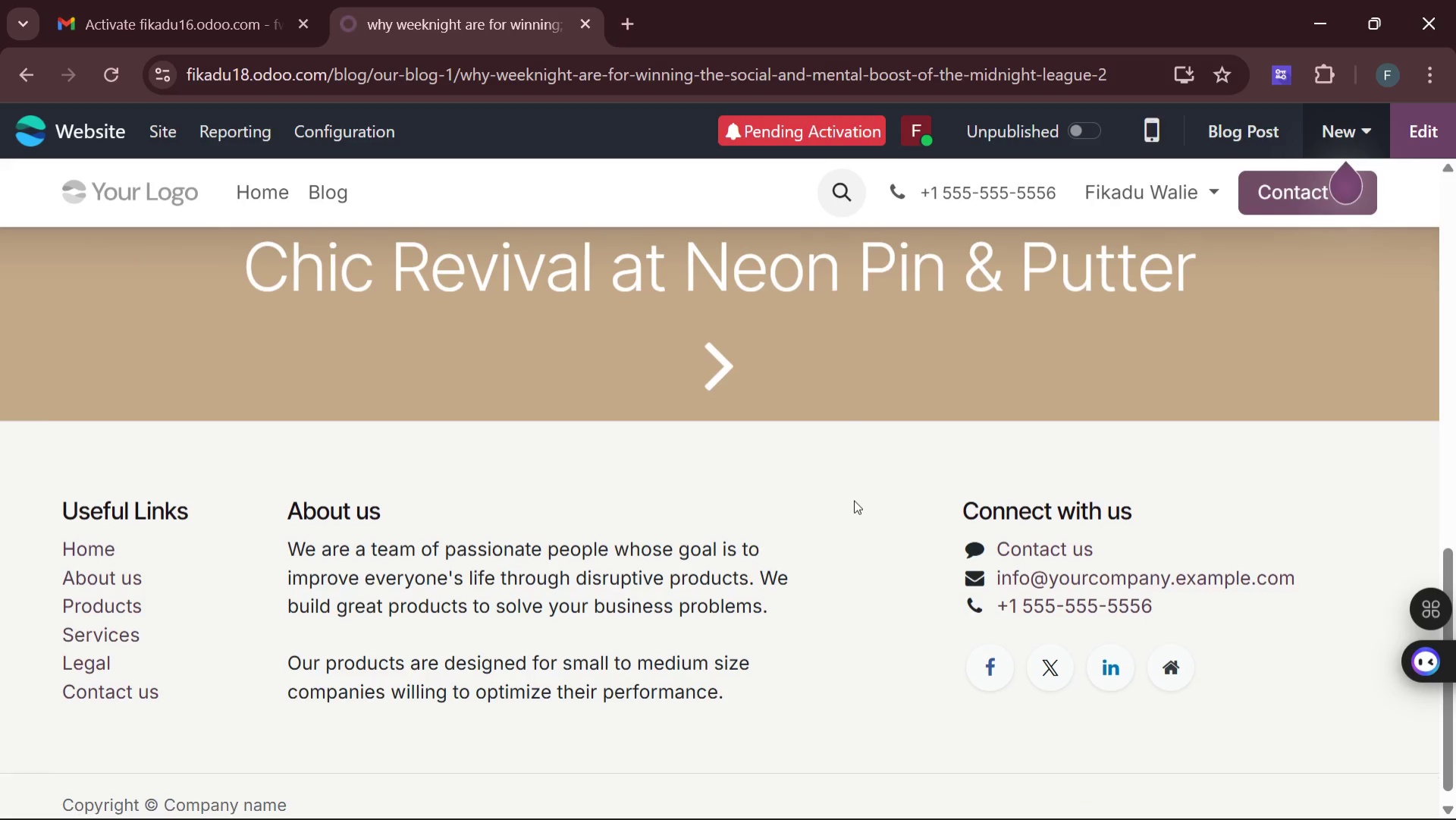 
left_click([518, 556])
 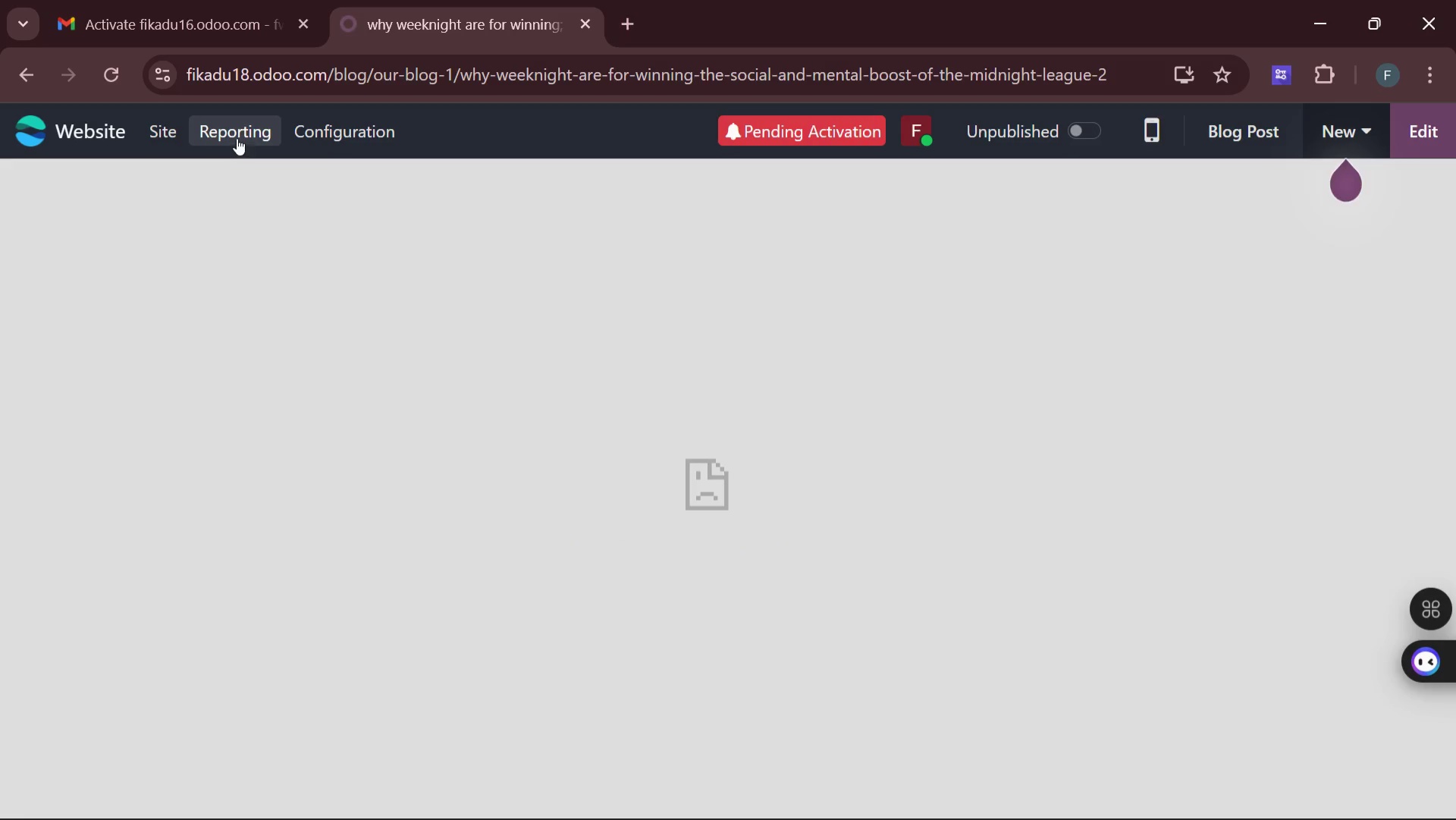 
wait(5.7)
 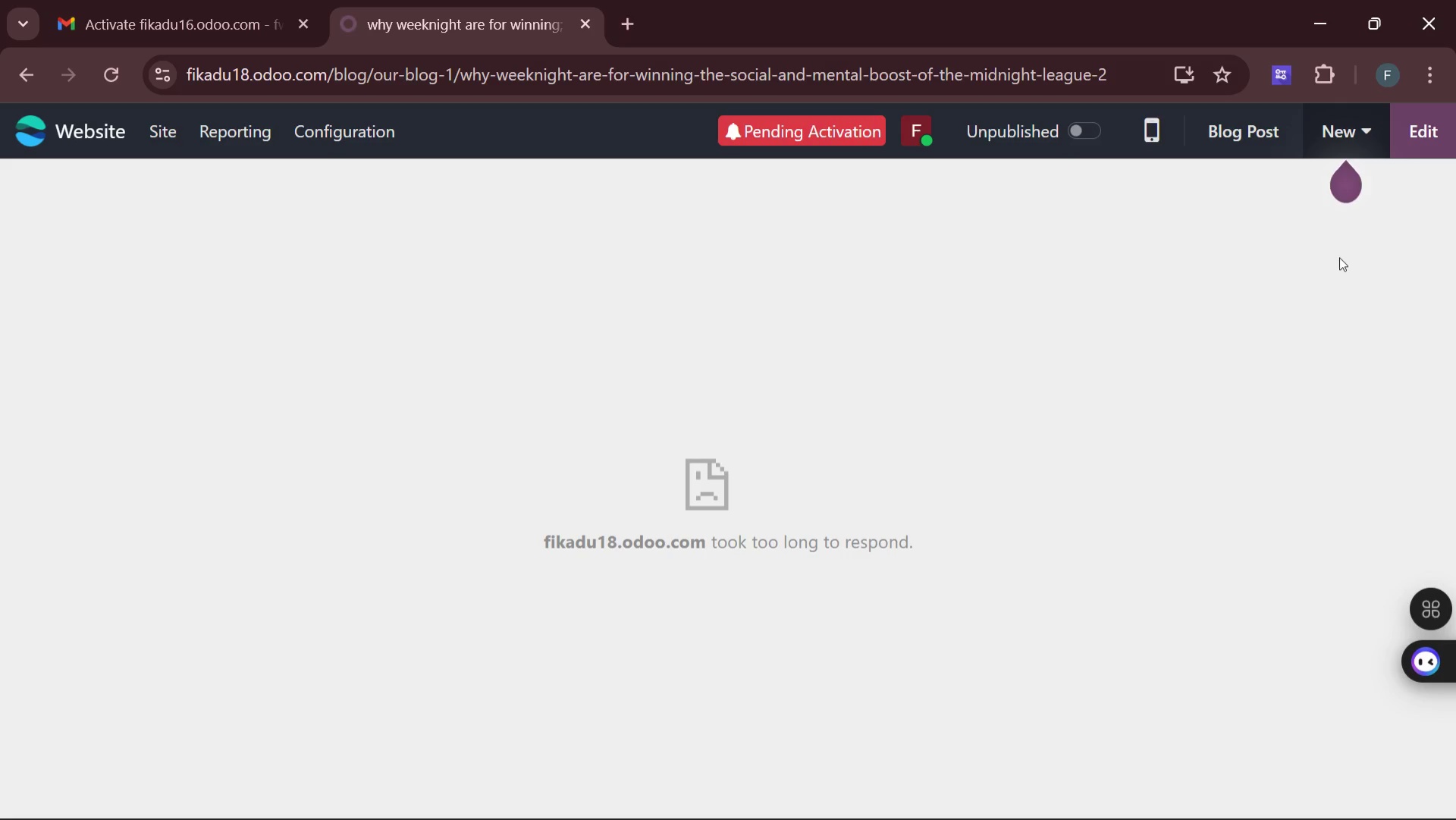 
left_click([321, 130])
 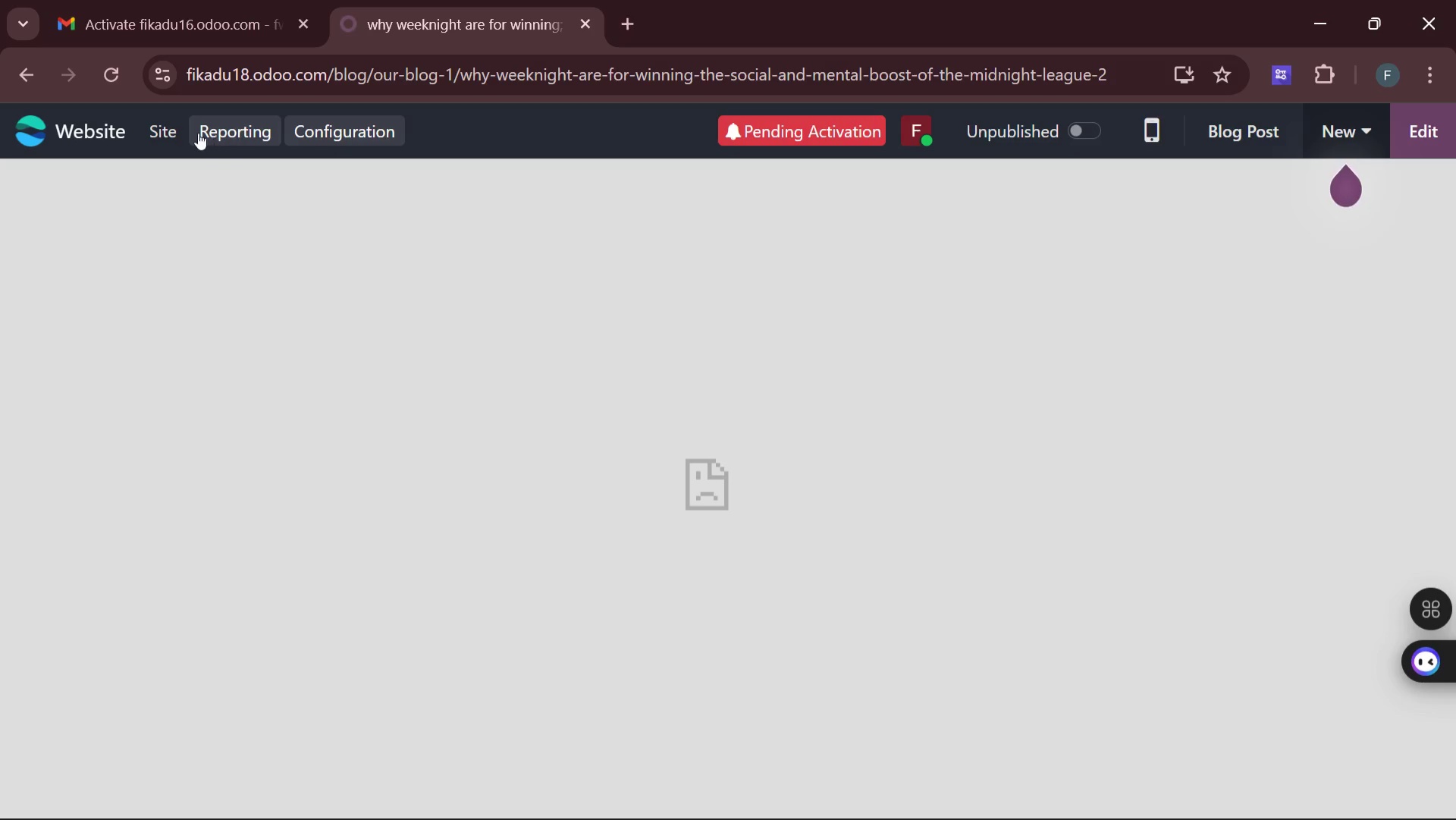 
left_click([168, 132])
 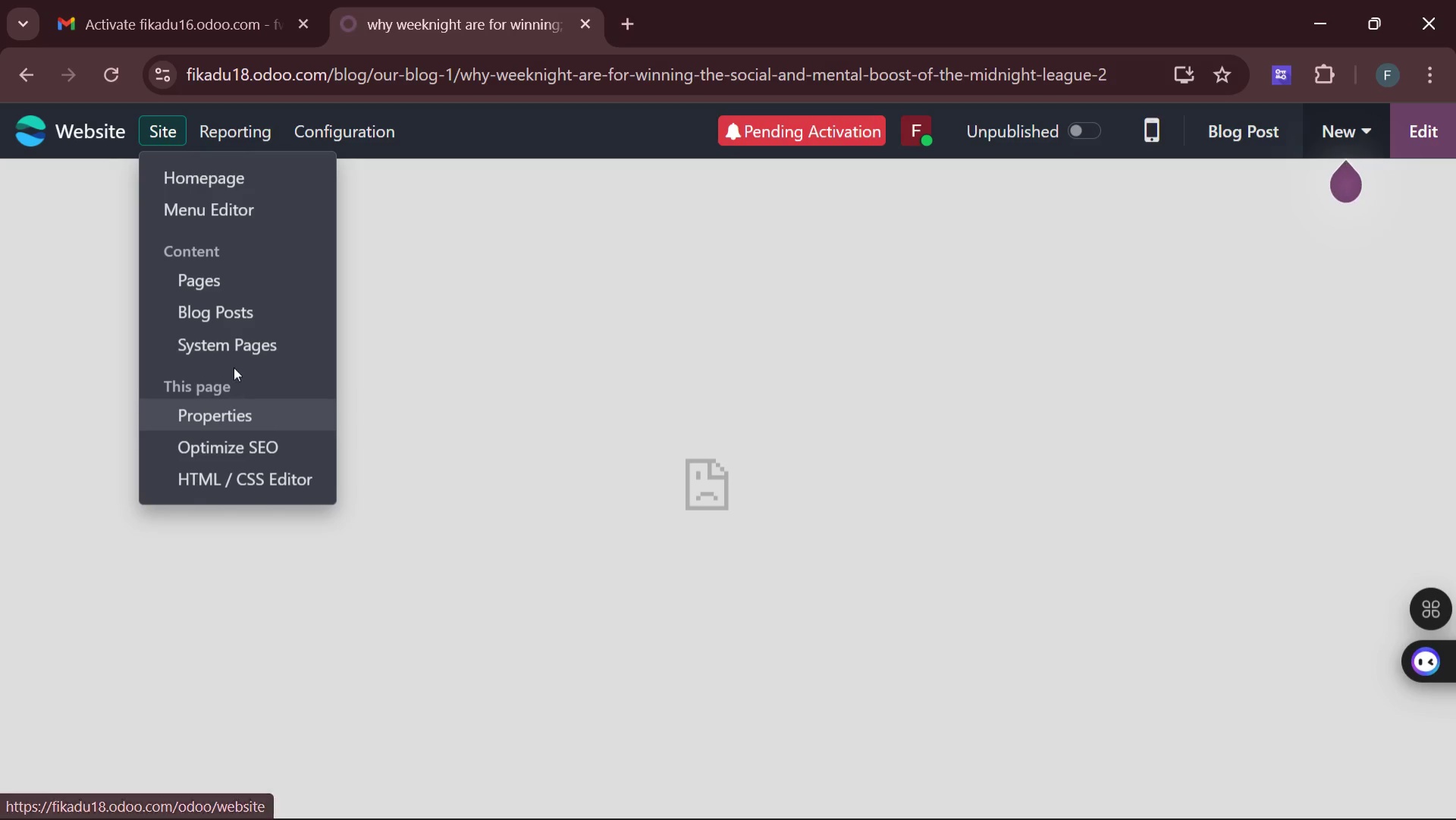 
left_click([231, 314])
 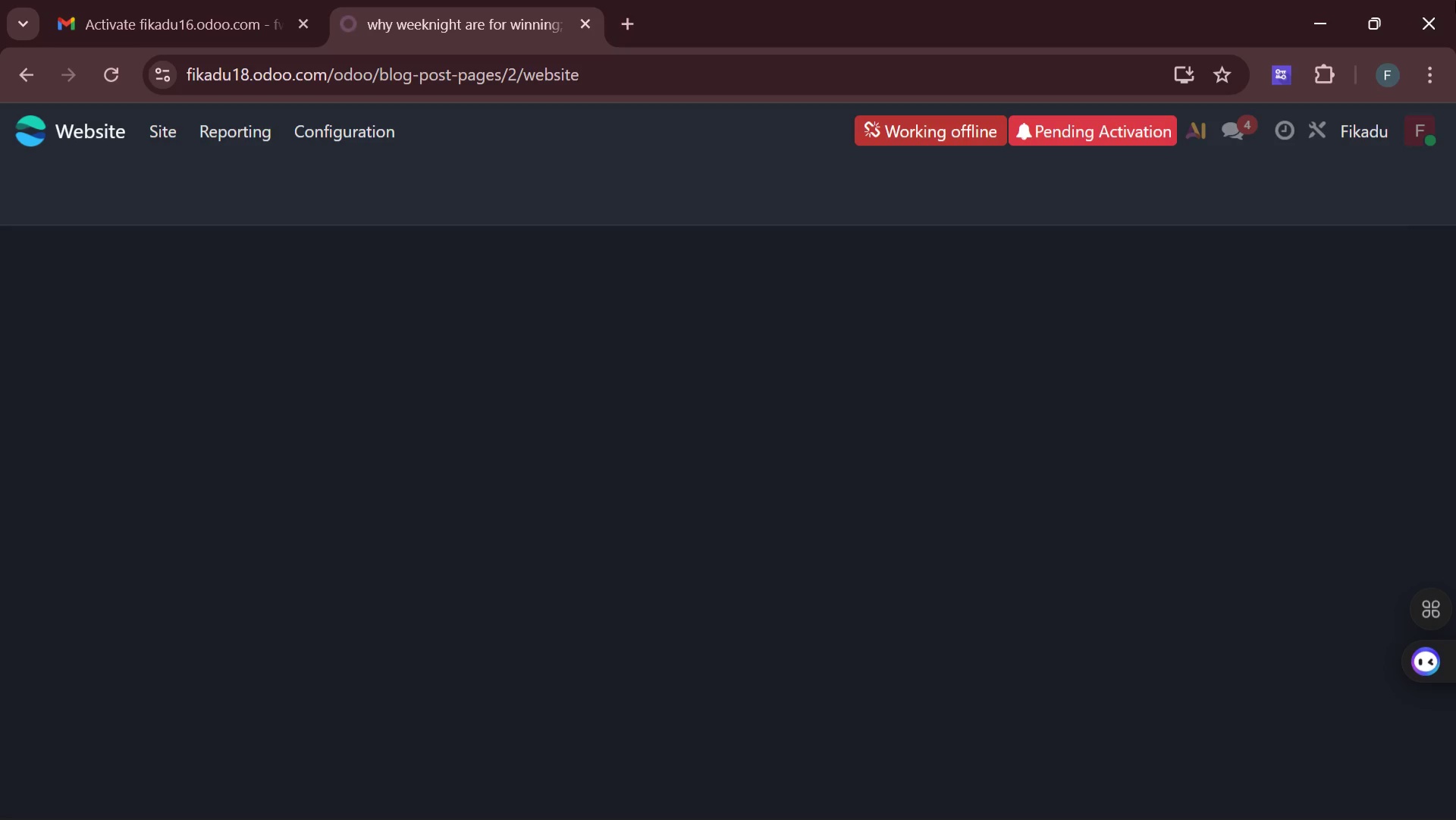 
wait(42.2)
 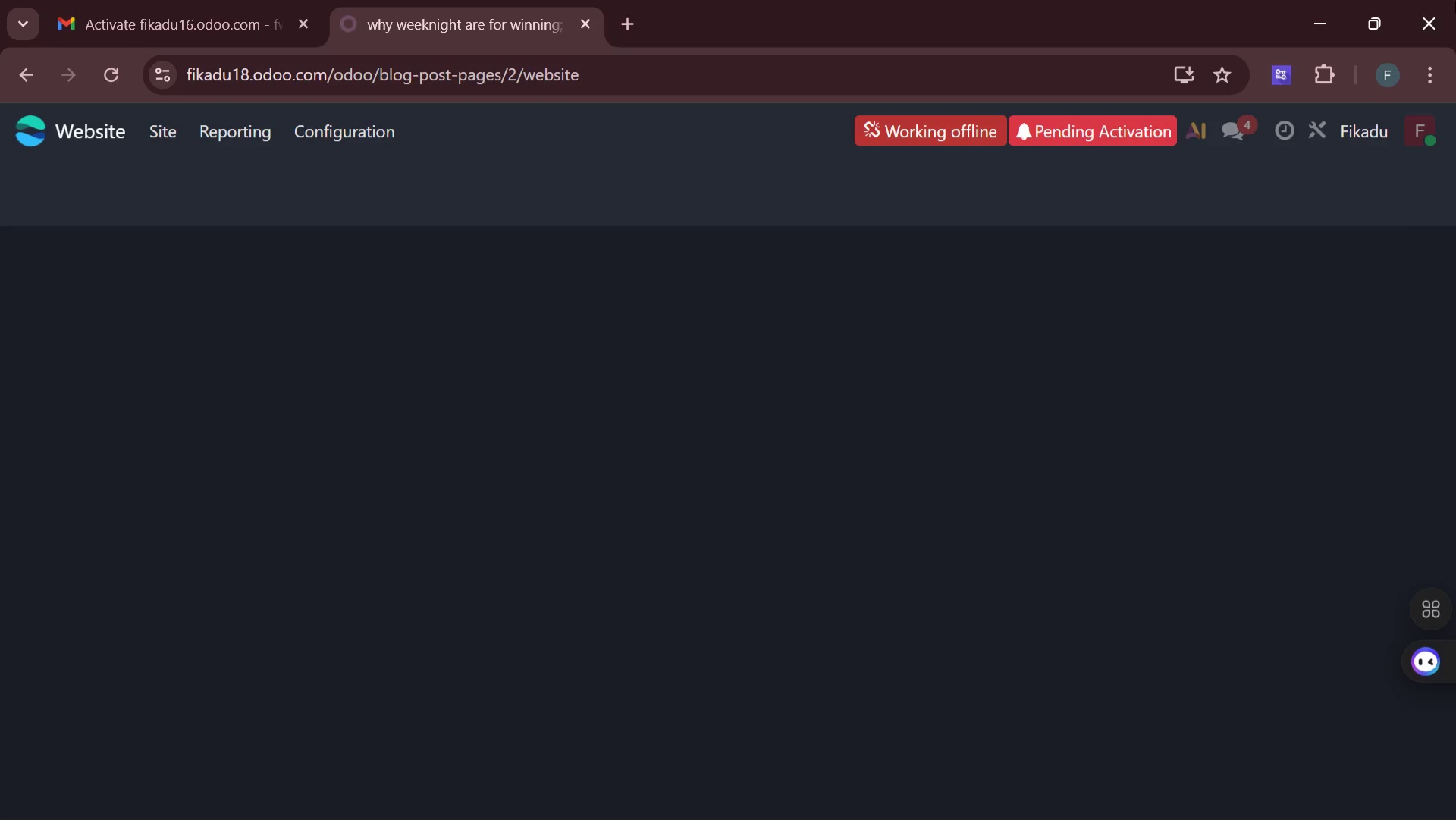 
left_click([115, 68])
 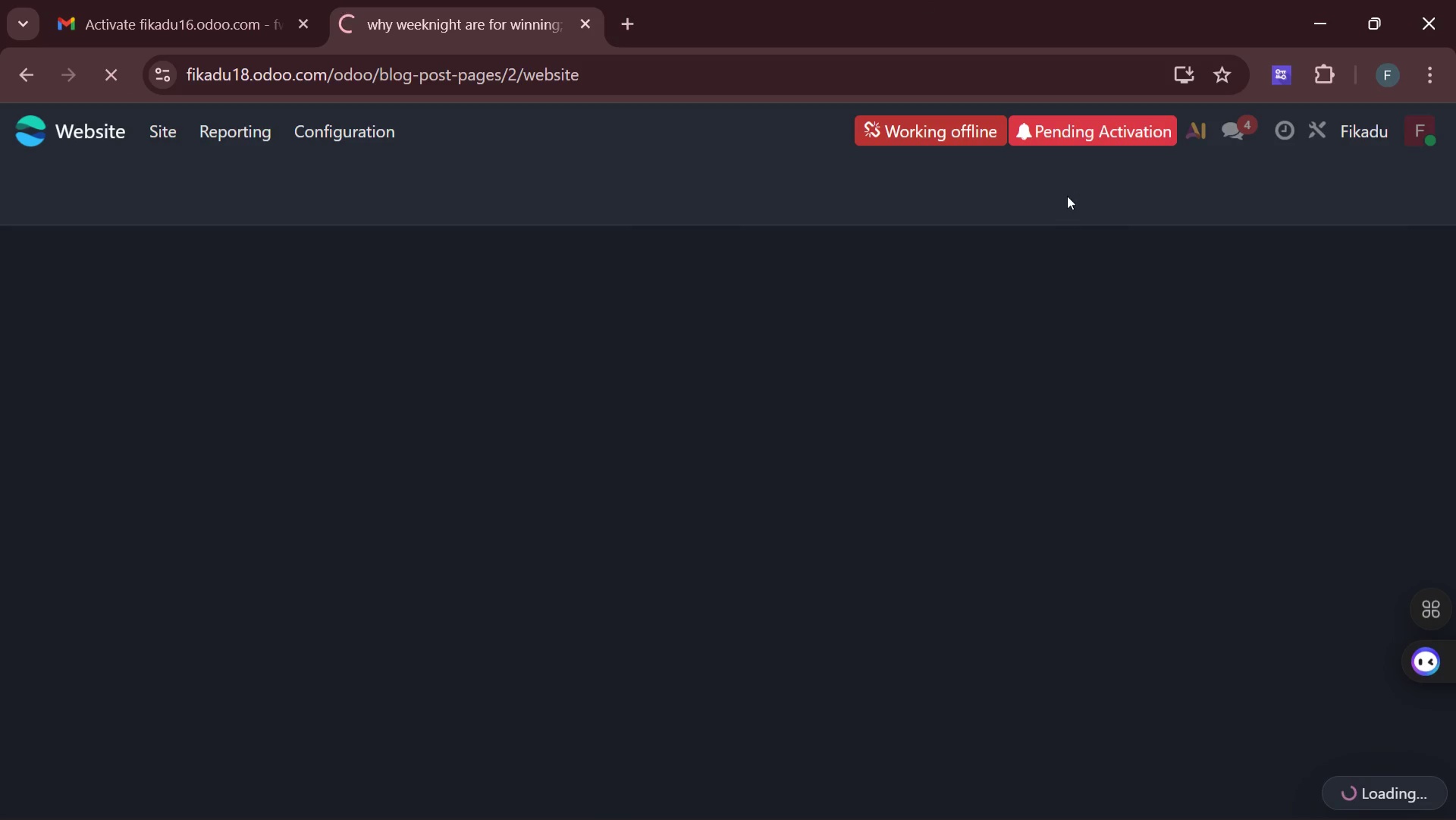 
wait(8.13)
 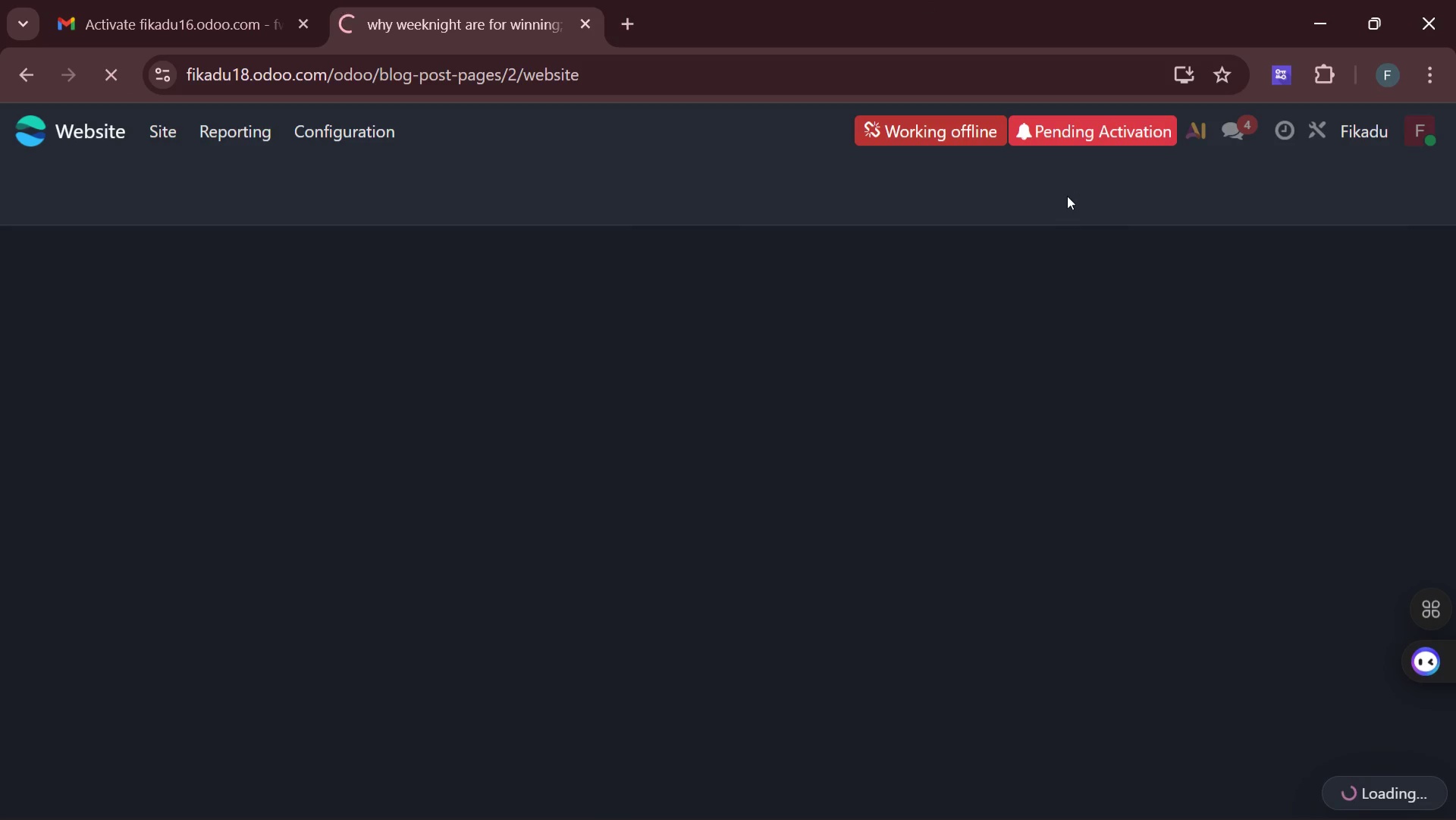 
mouse_move([871, 818])
 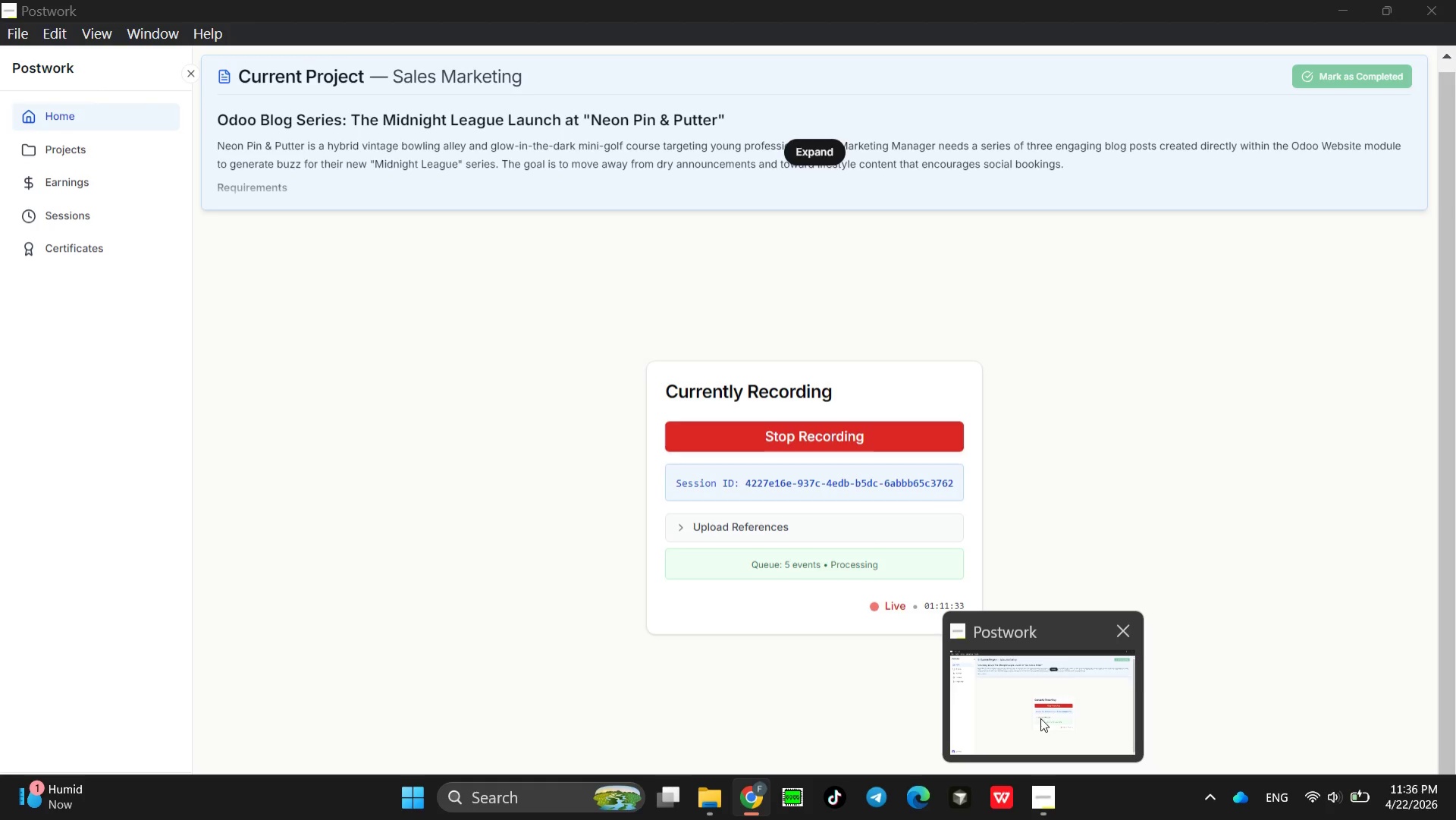 
left_click([1040, 718])